 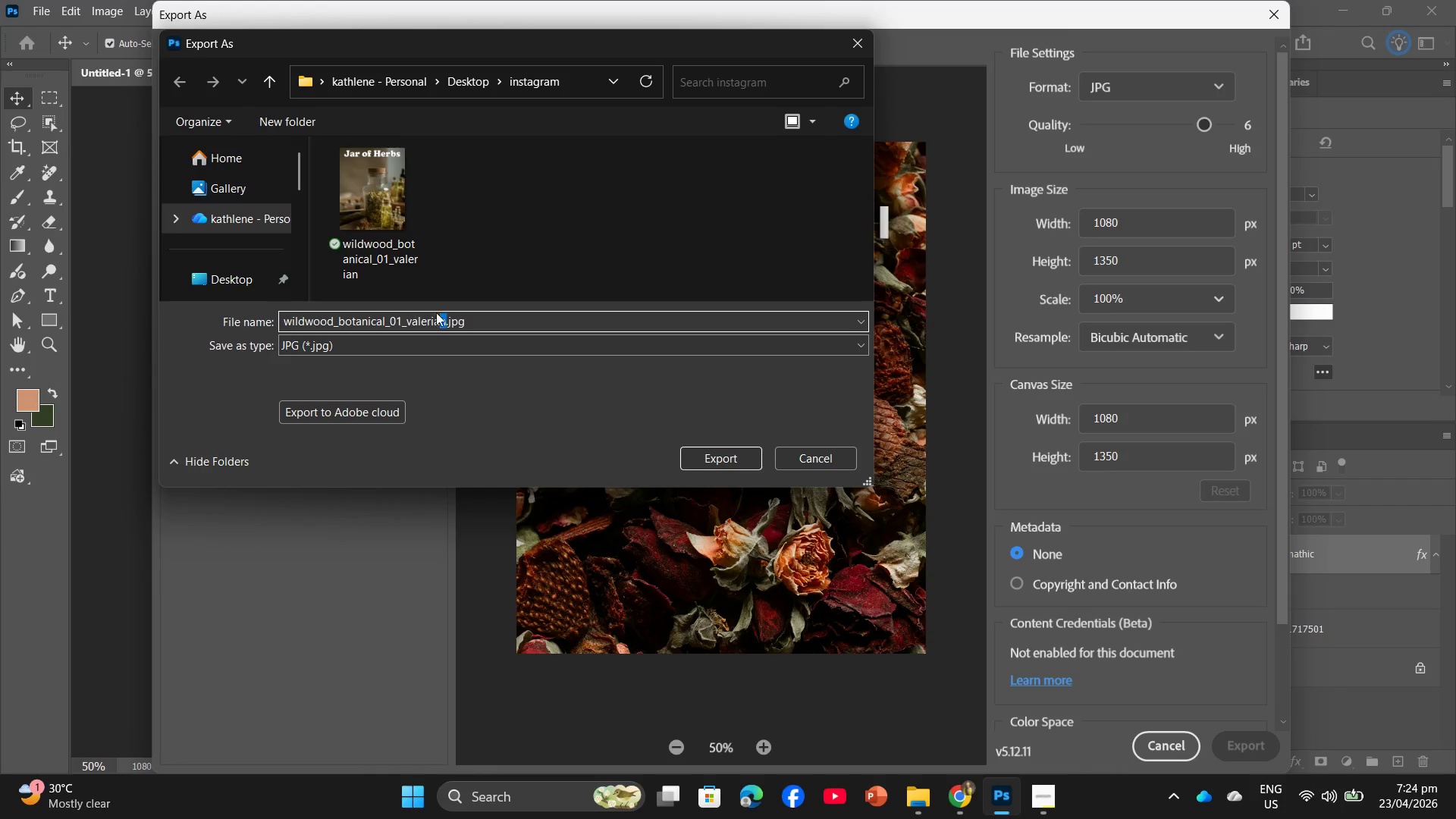 
left_click([447, 318])
 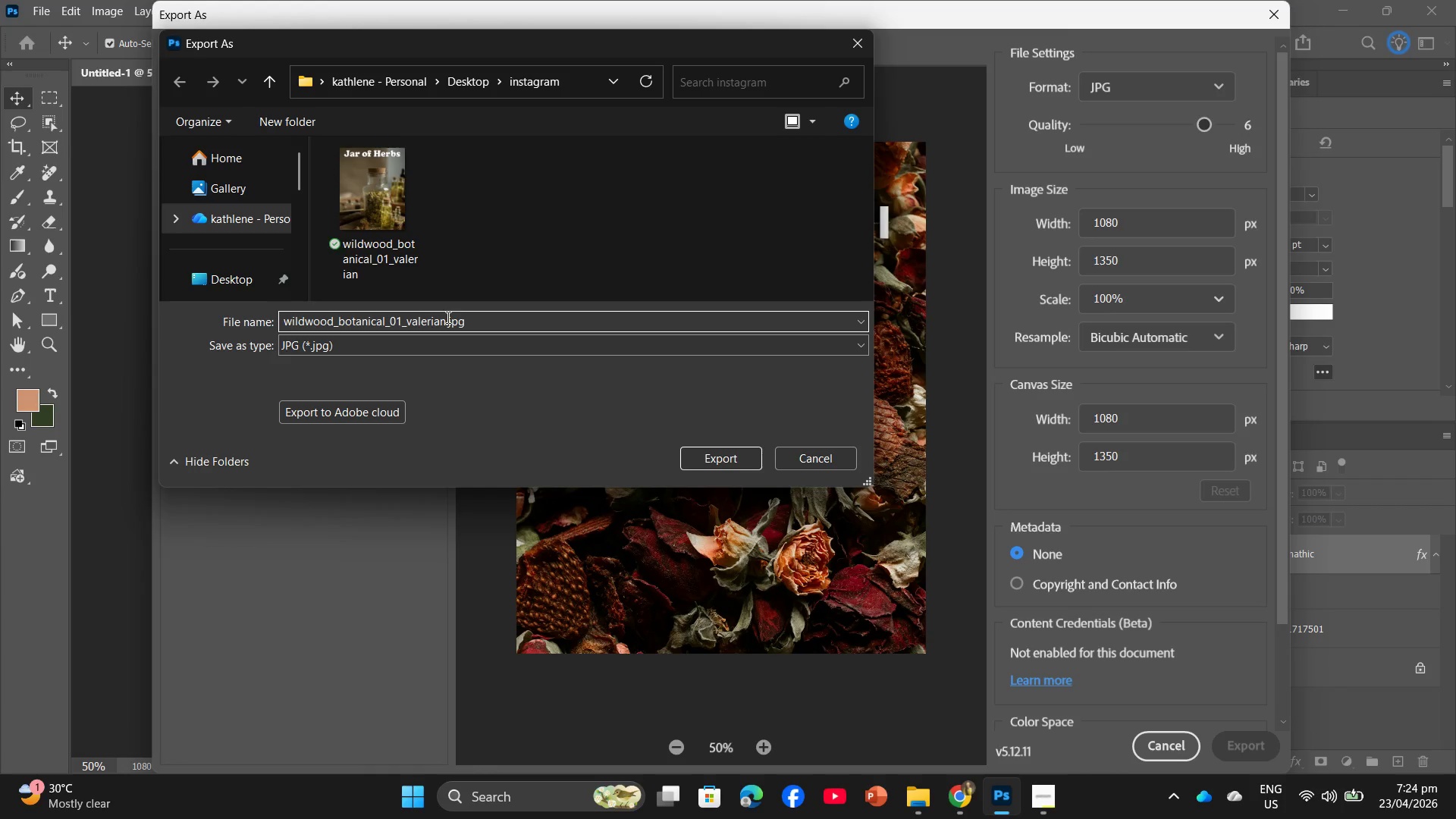 
left_click([444, 316])
 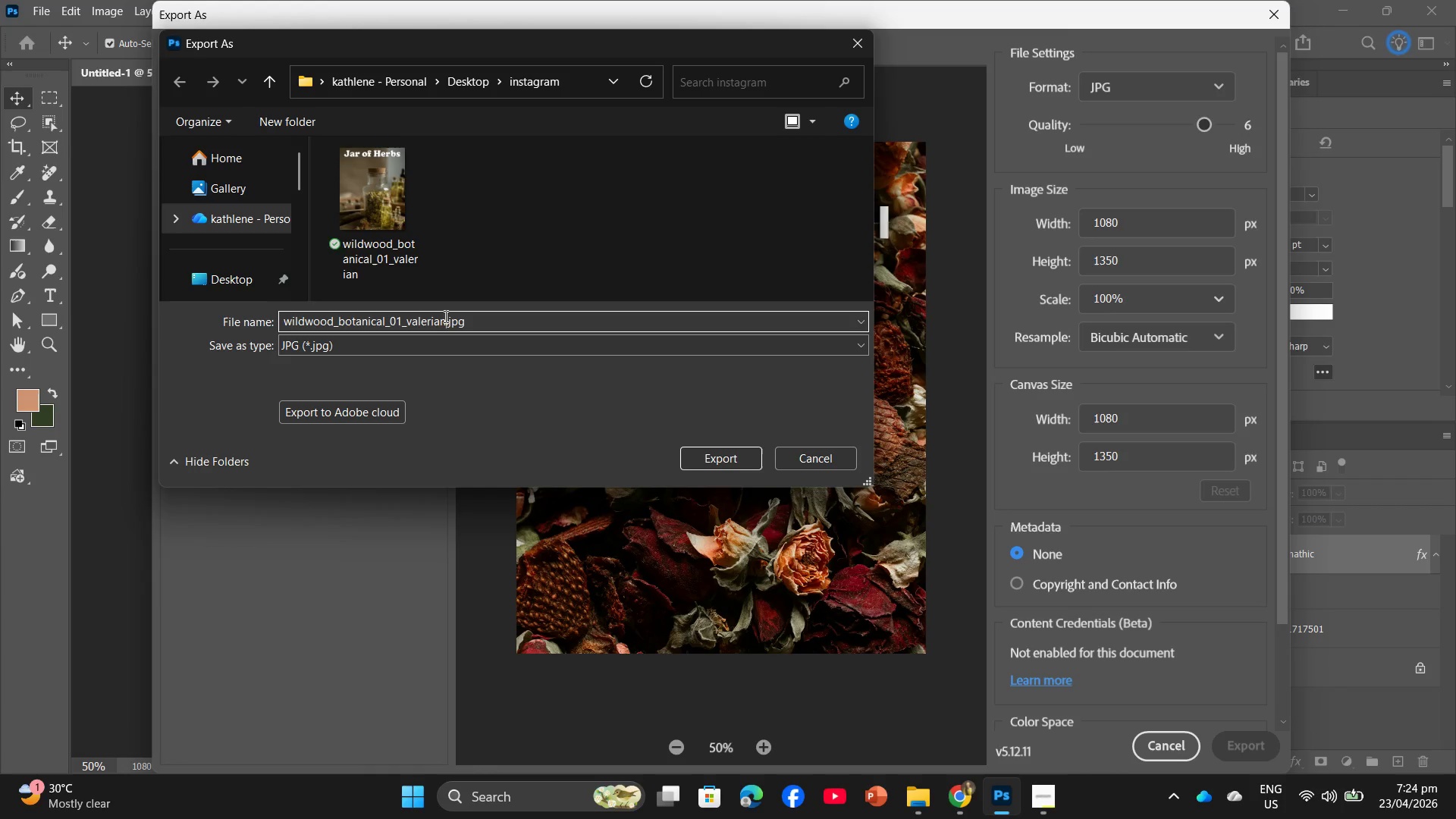 
left_click_drag(start_coordinate=[444, 316], to_coordinate=[406, 317])
 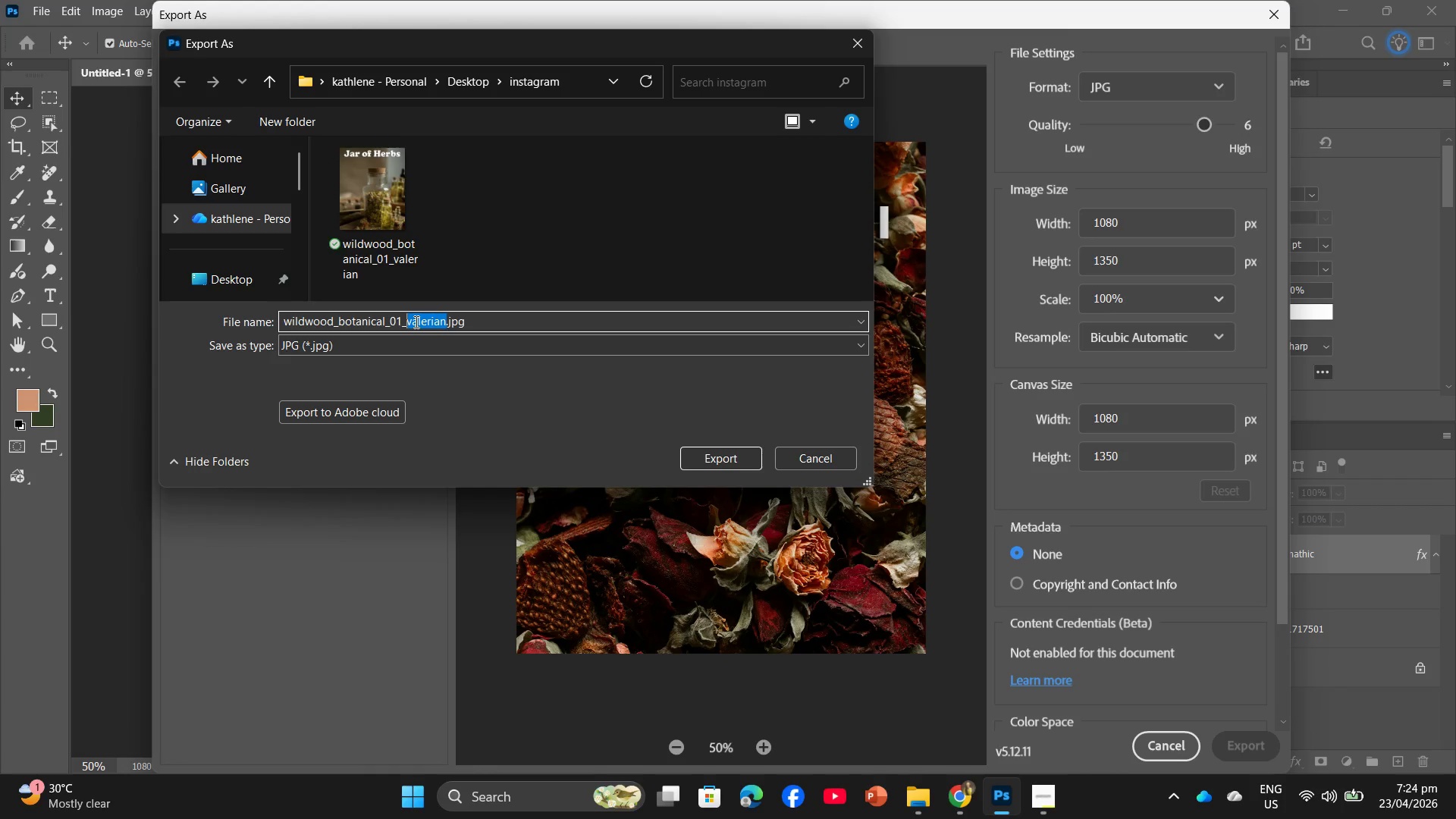 
type(potp)
 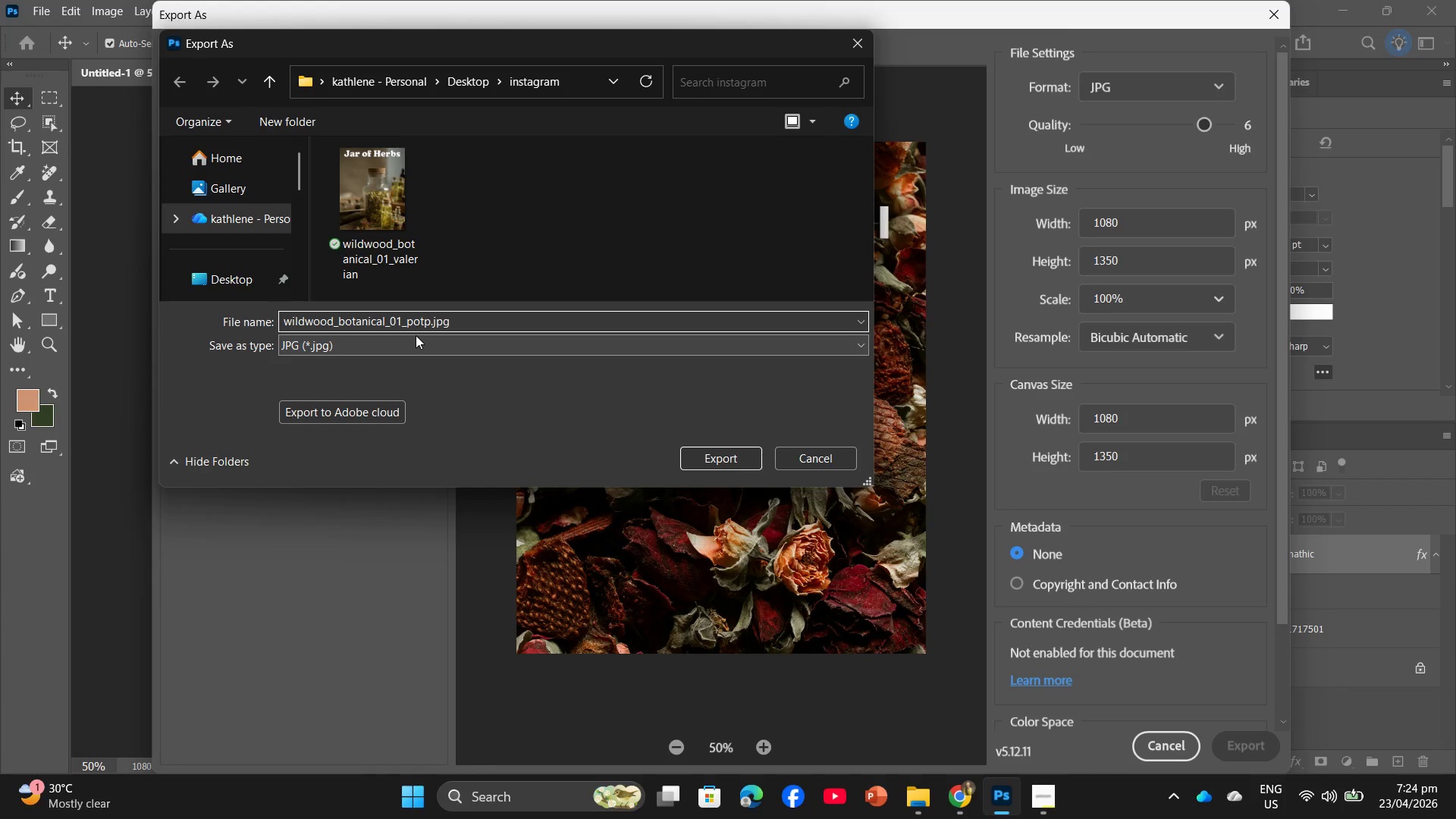 
wait(10.34)
 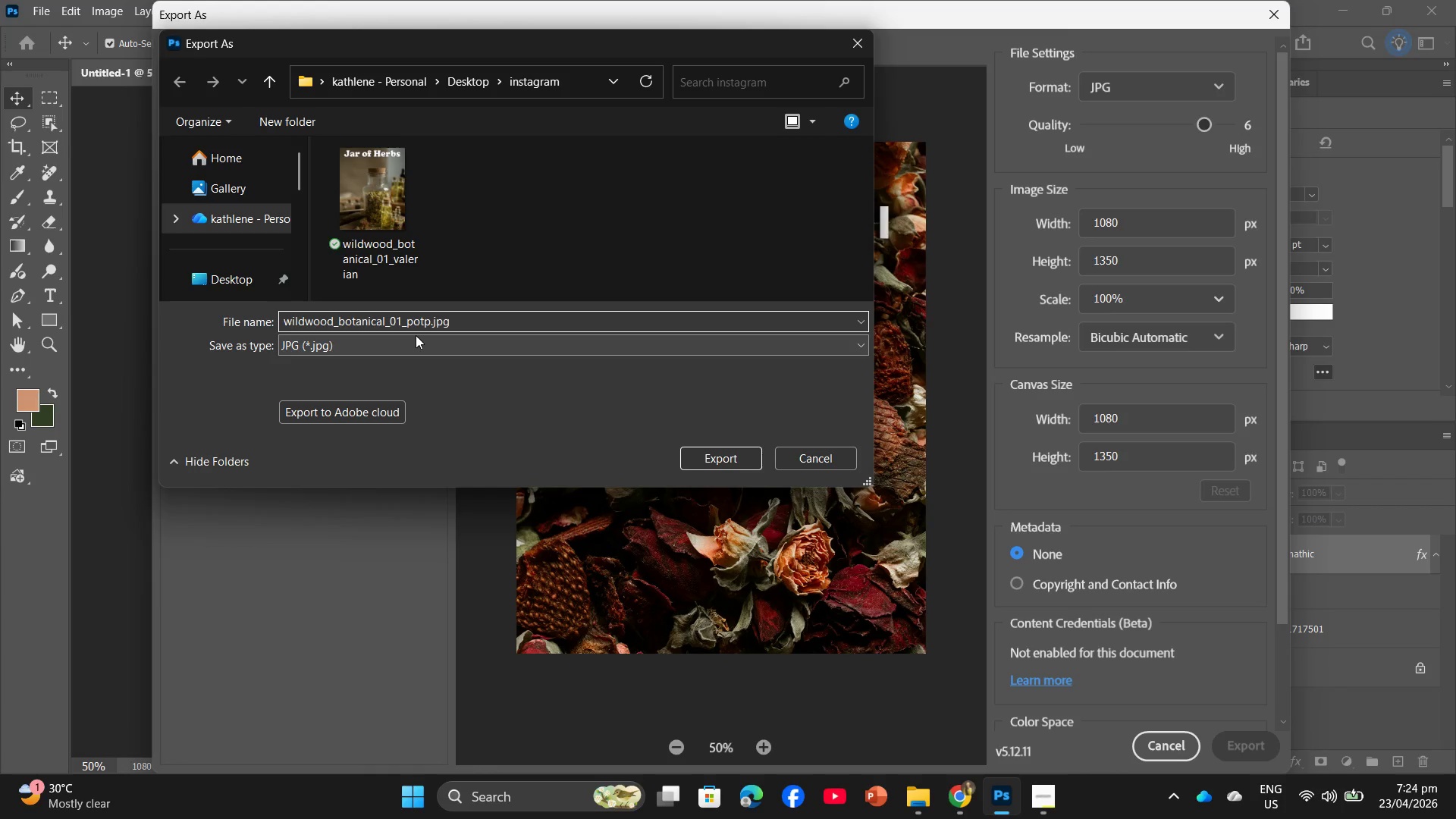 
type(ourri)
 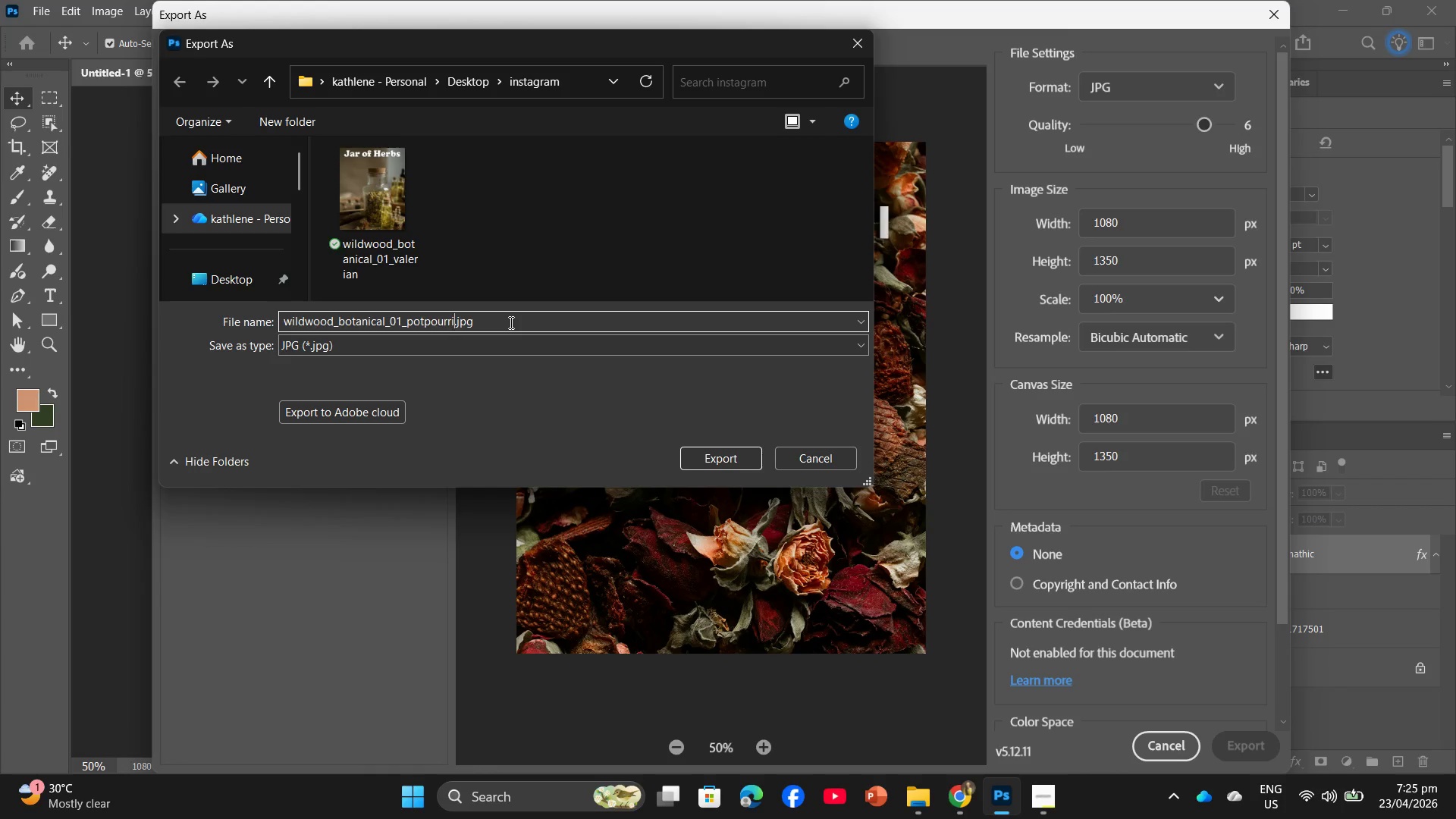 
wait(6.41)
 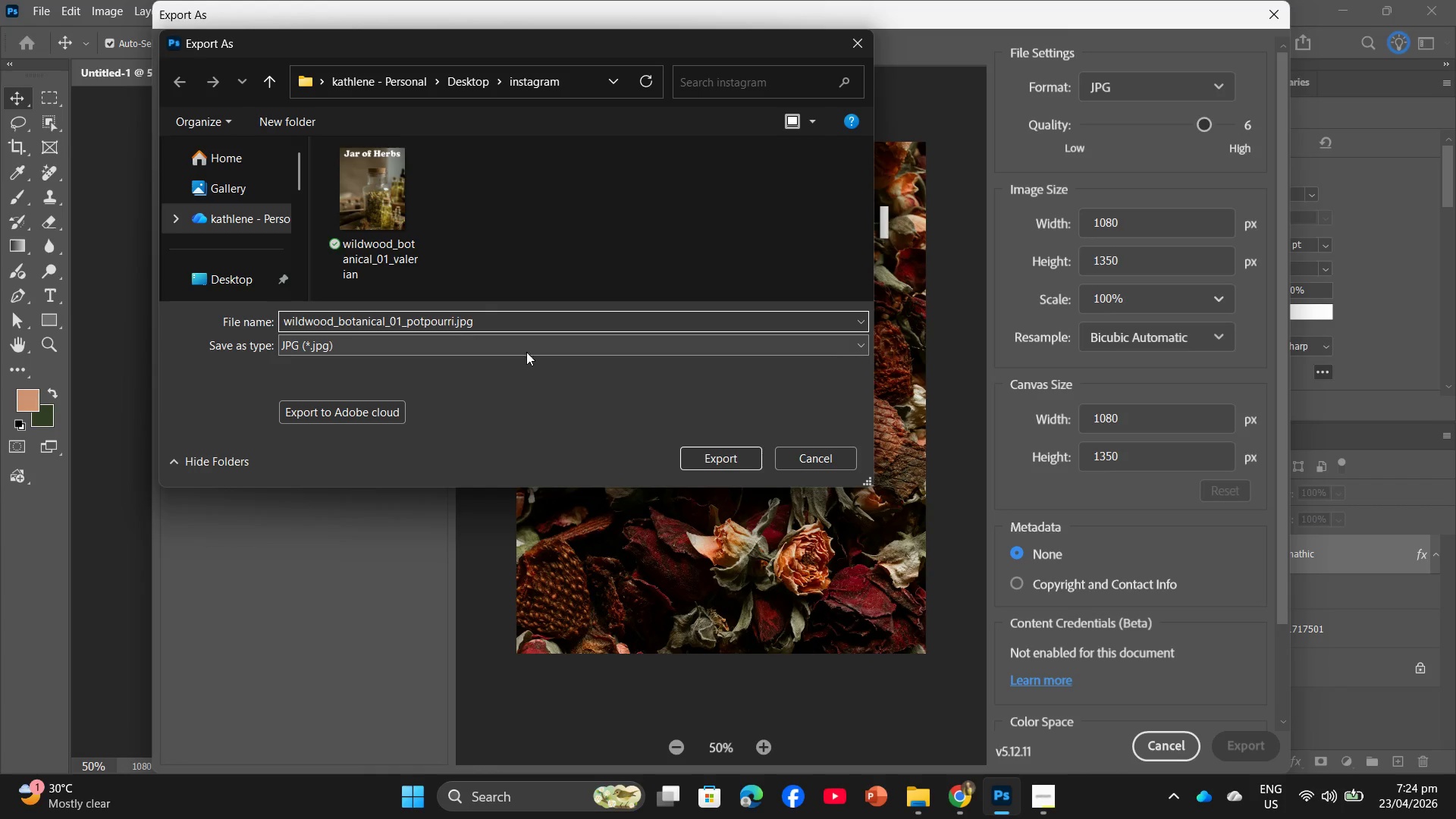 
left_click_drag(start_coordinate=[489, 323], to_coordinate=[259, 325])
 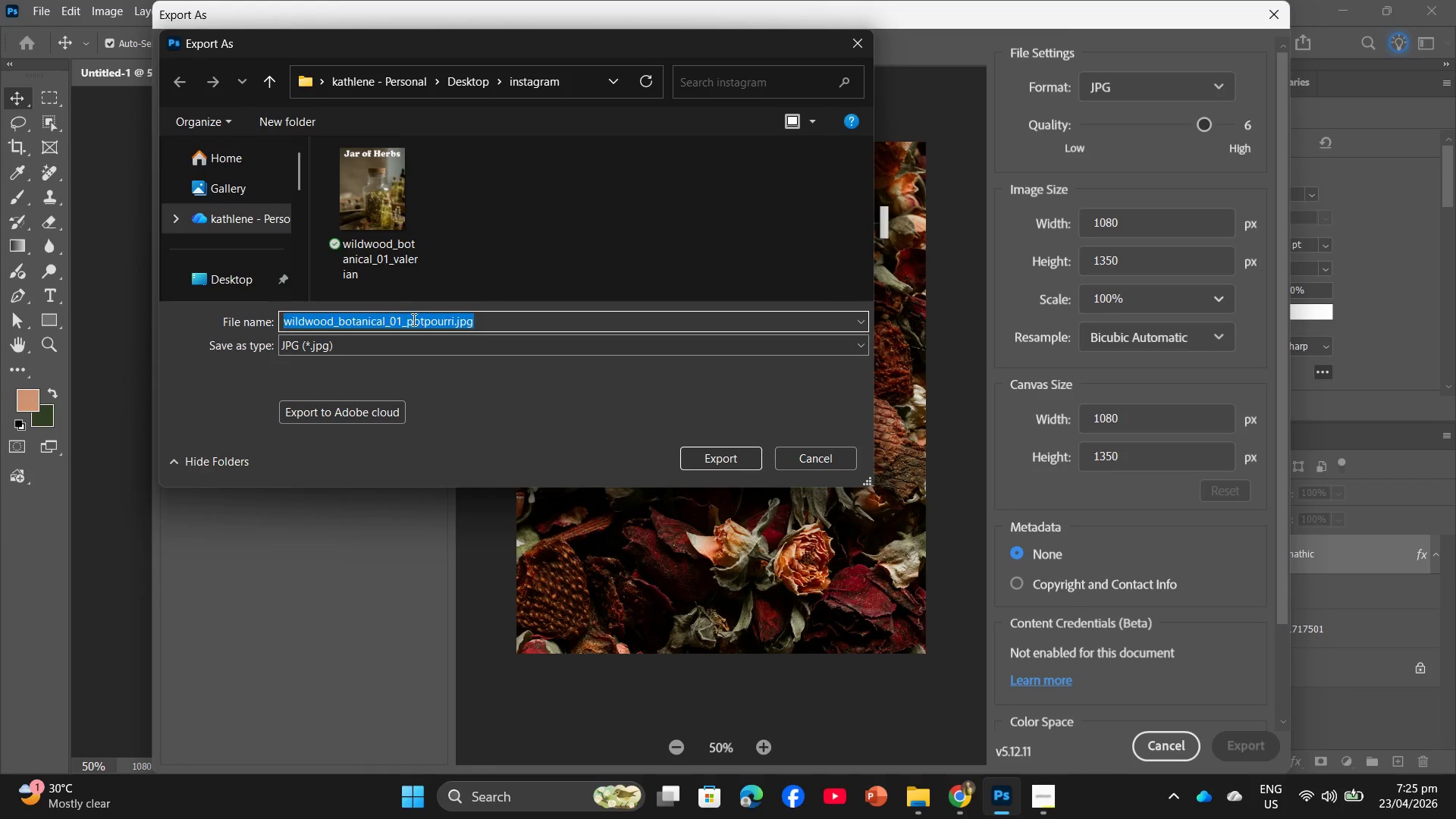 
key(Control+C)
 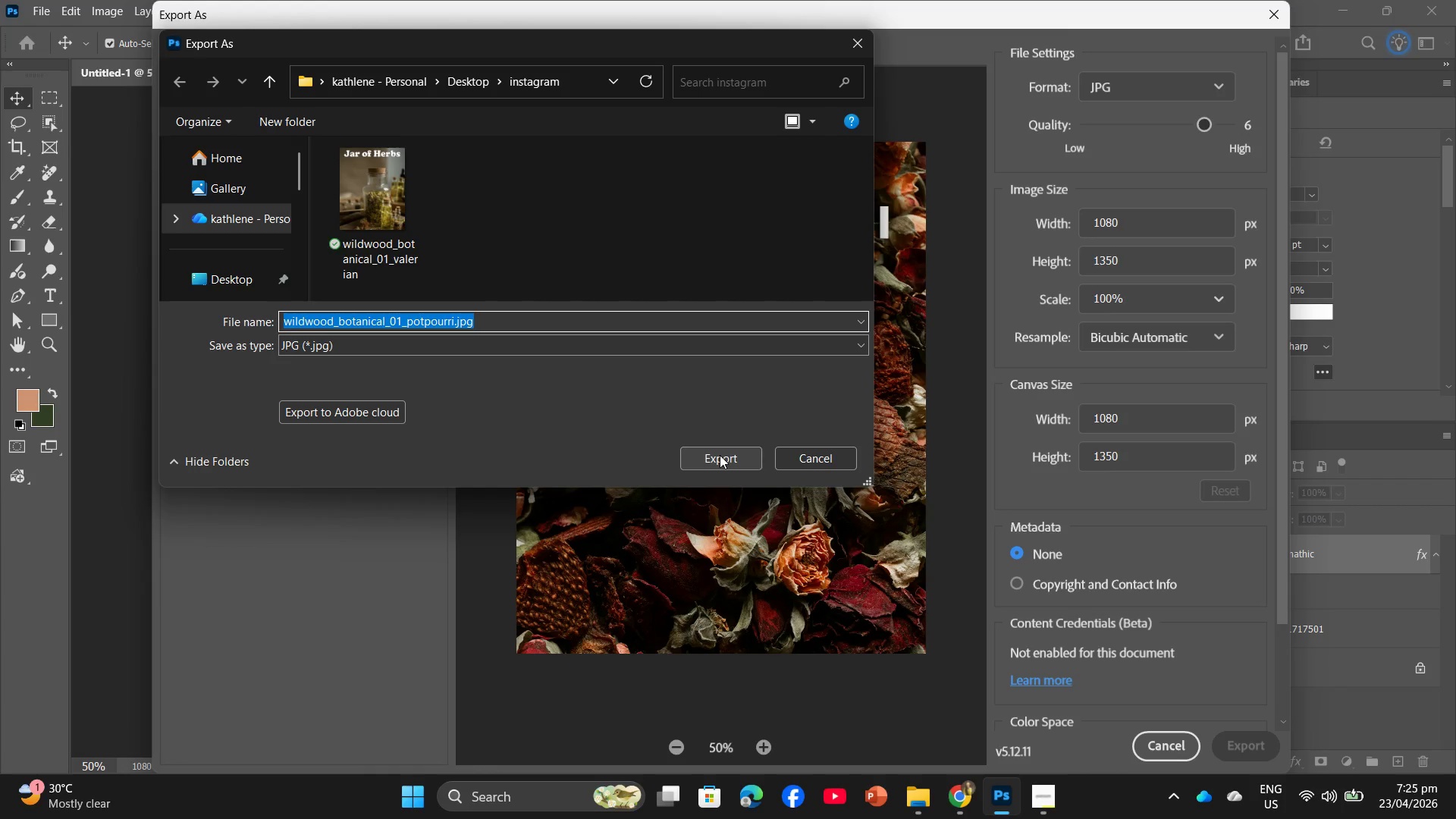 
wait(5.8)
 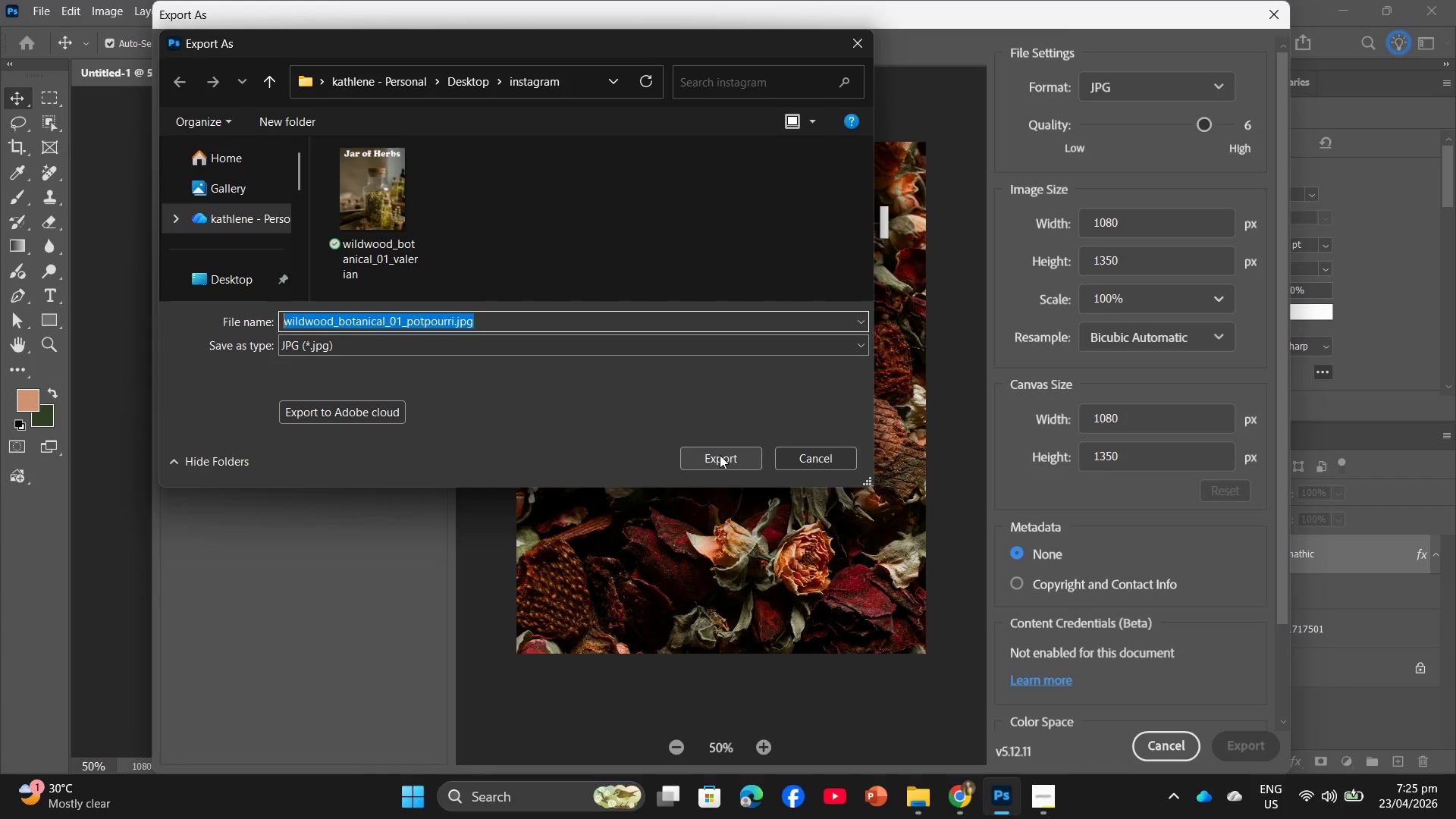 
left_click([910, 808])
 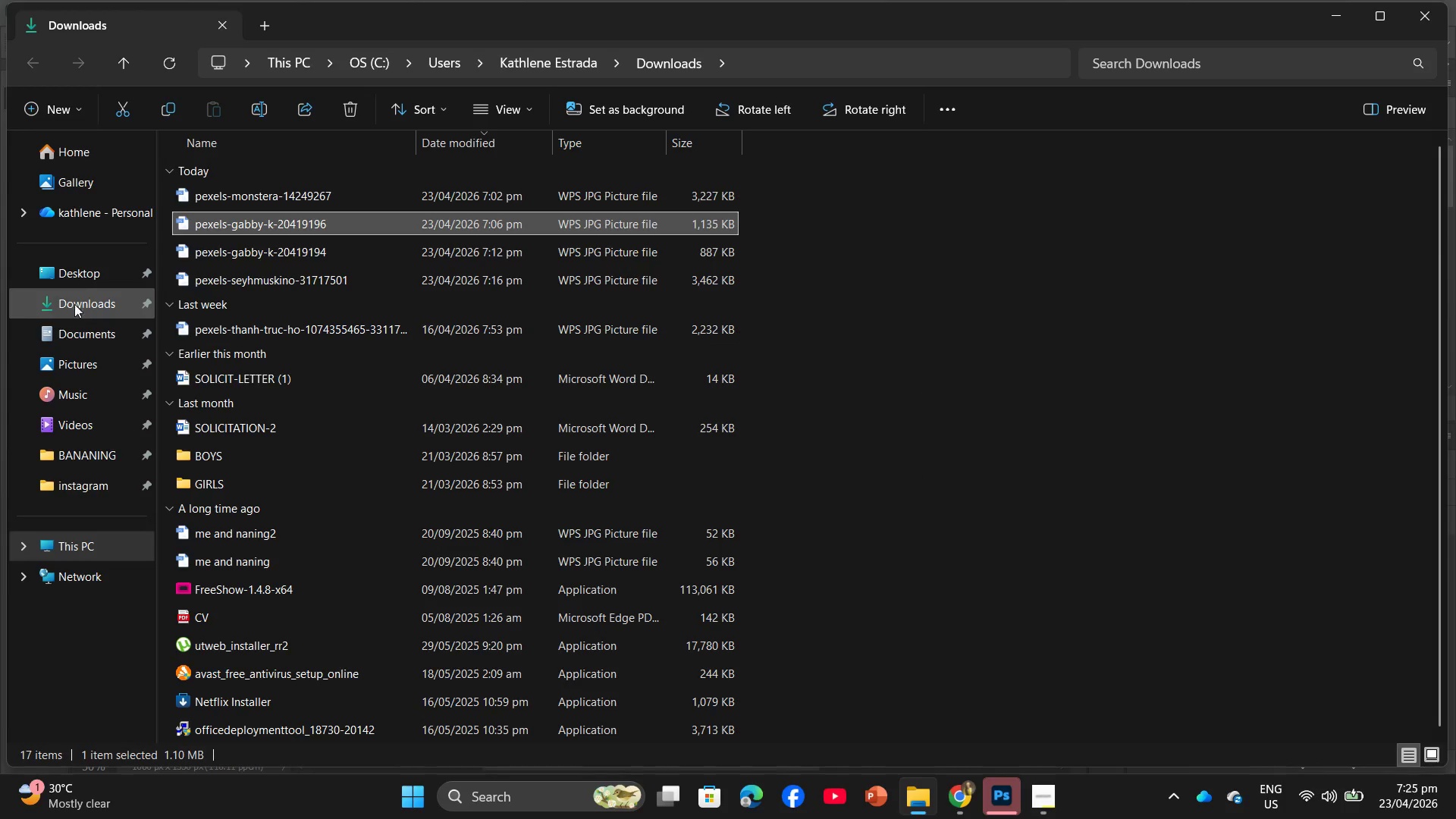 
left_click([83, 282])
 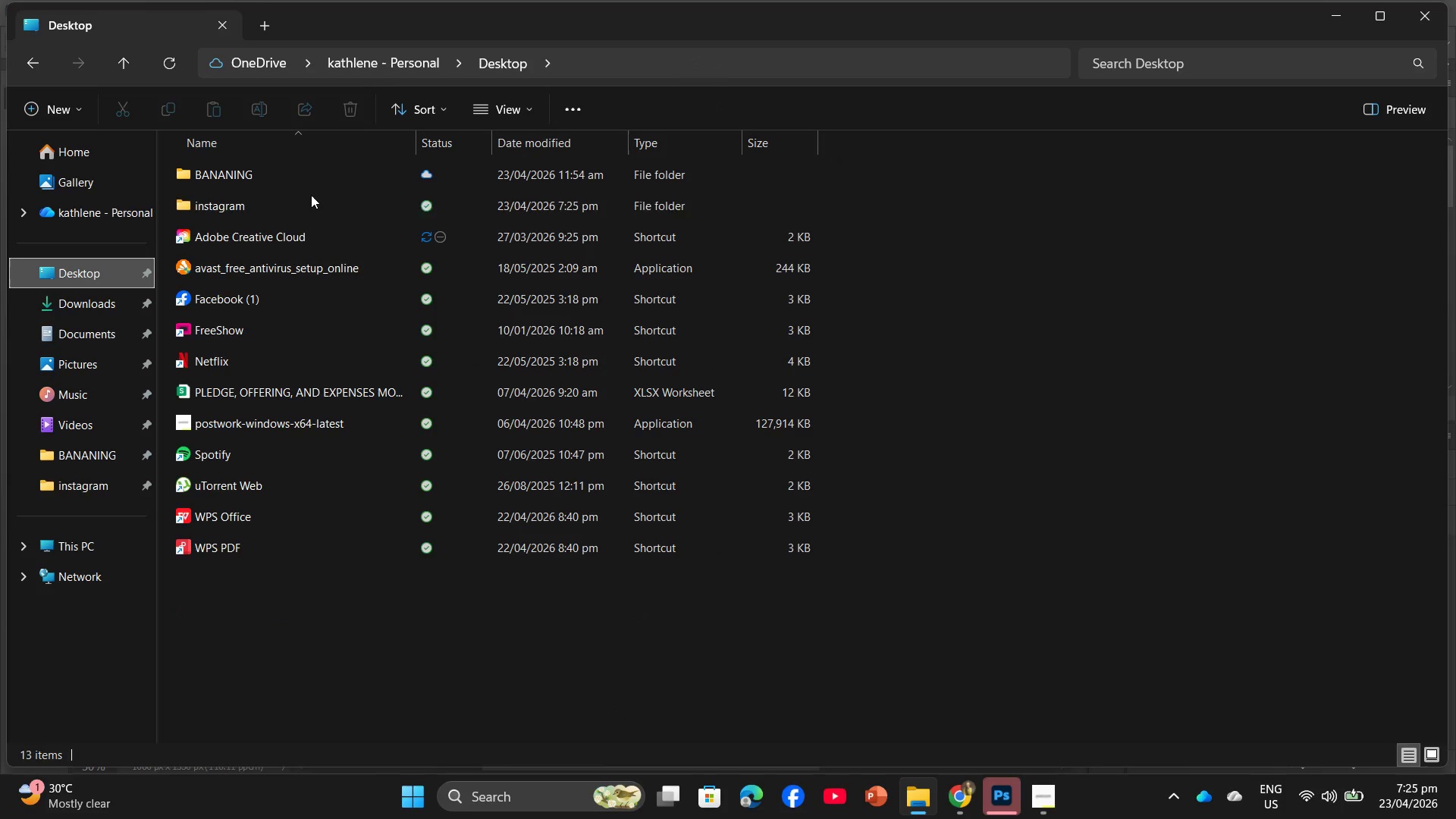 
double_click([308, 205])
 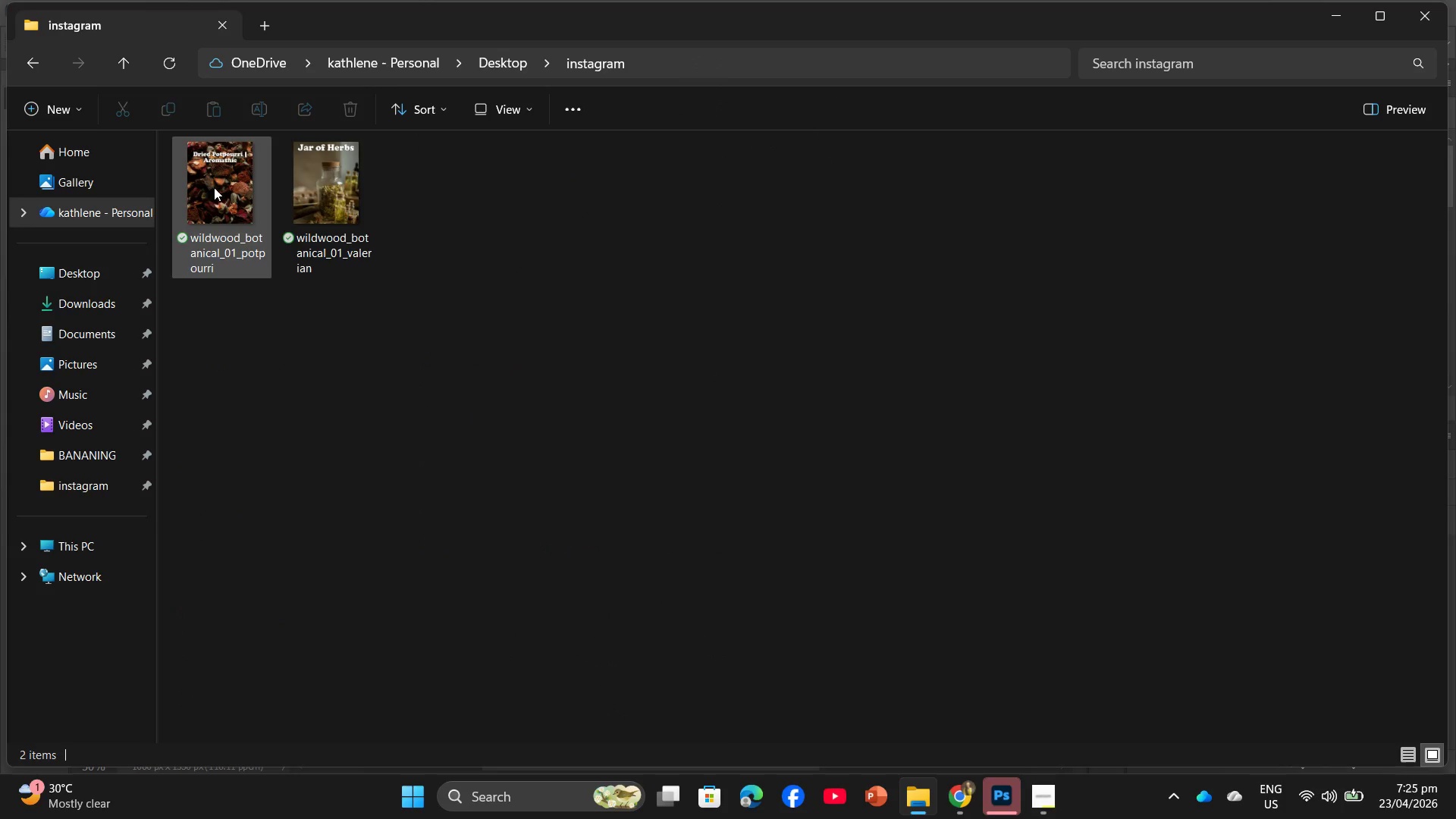 
left_click([300, 180])
 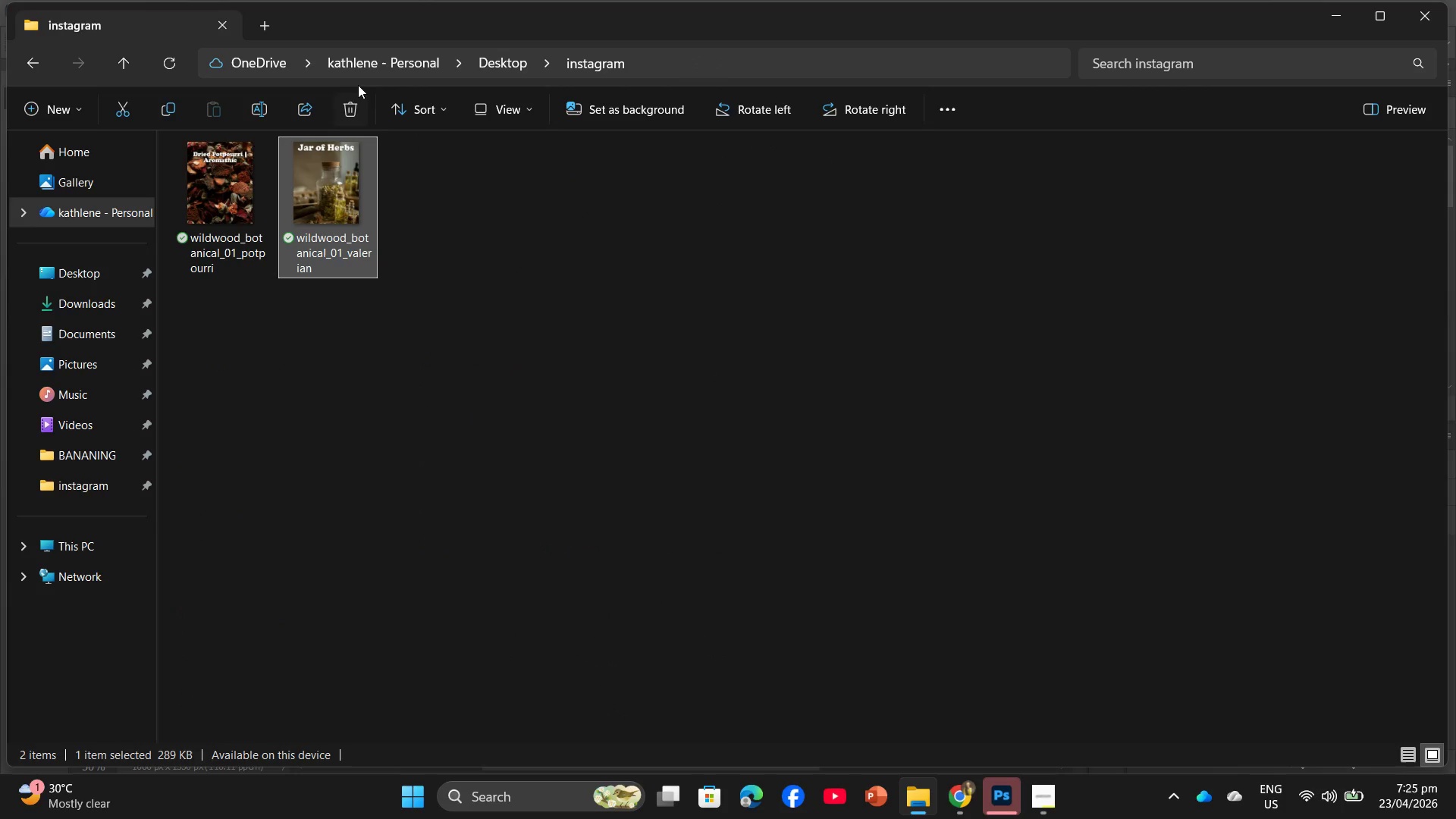 
left_click([348, 110])
 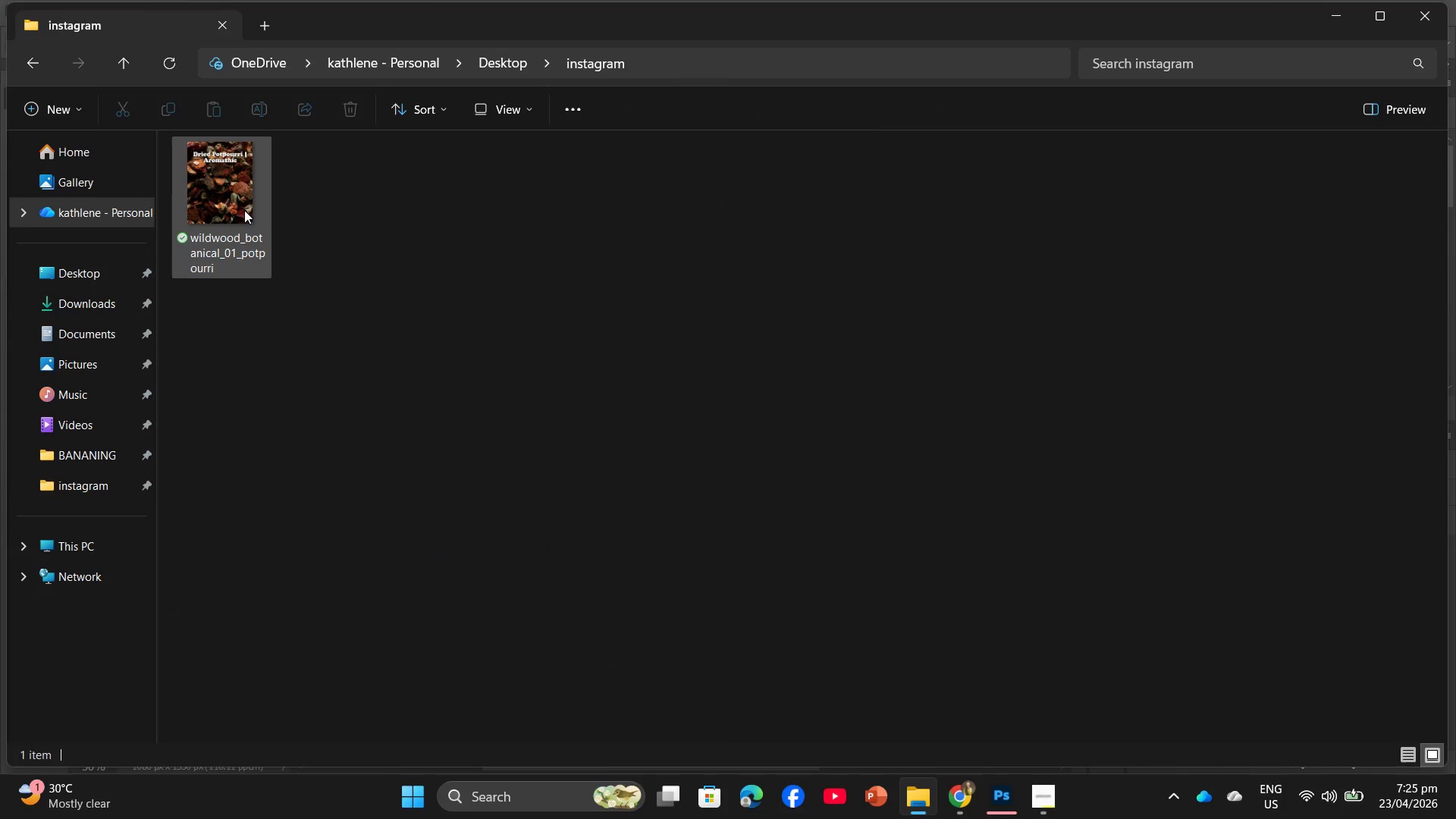 
left_click([246, 209])
 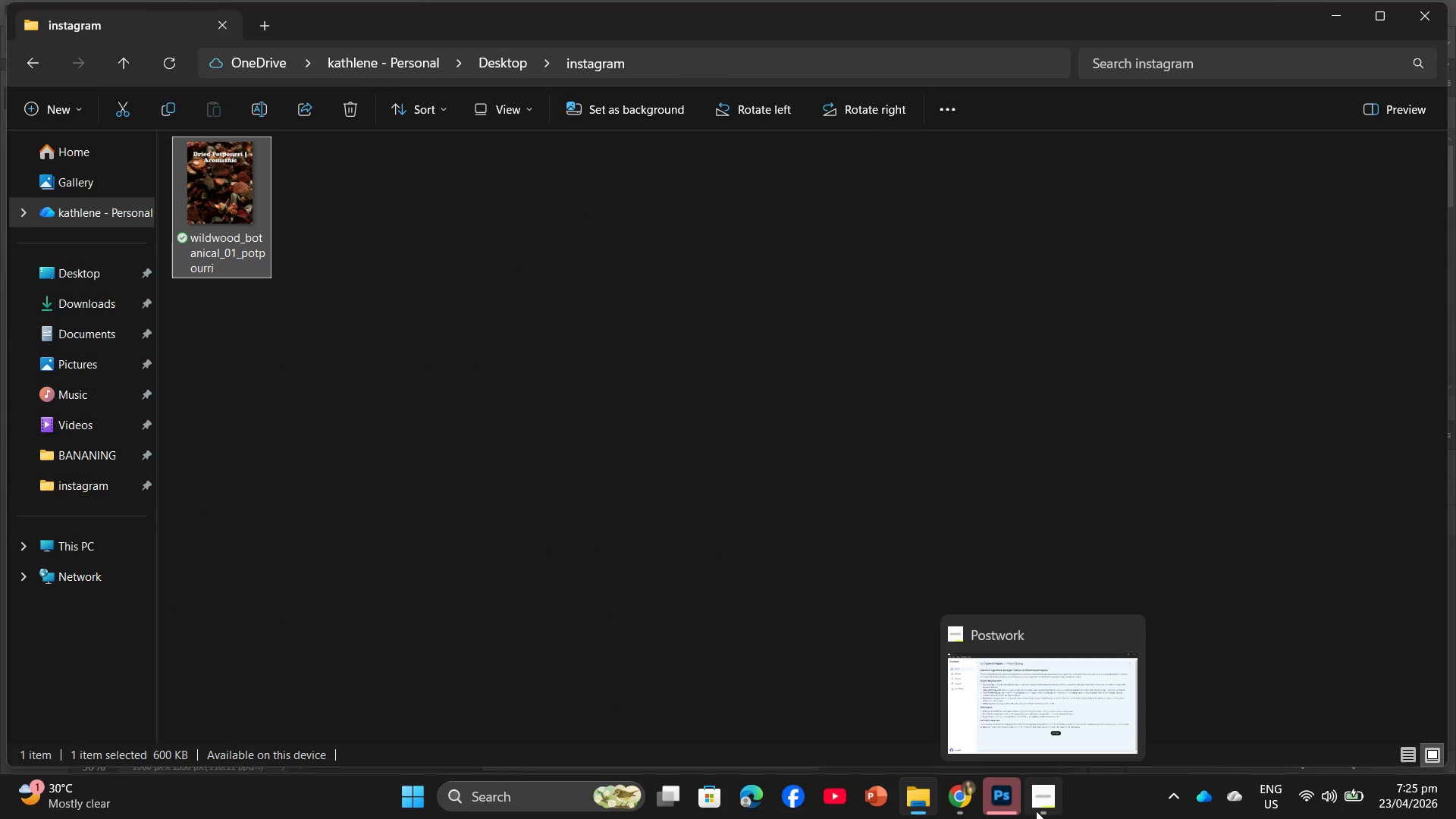 
left_click([956, 799])
 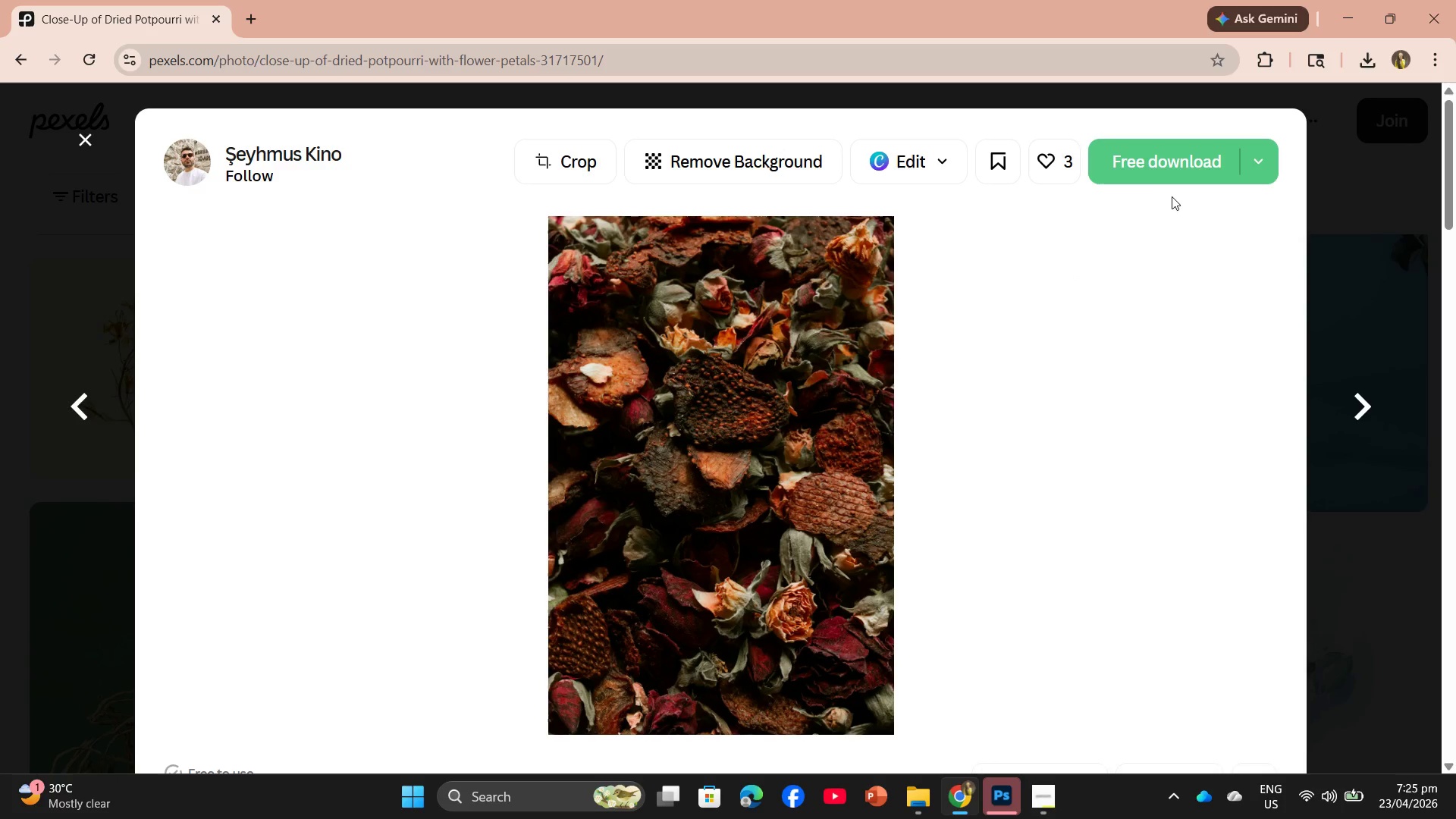 
scroll: coordinate [1361, 267], scroll_direction: down, amount: 27.0
 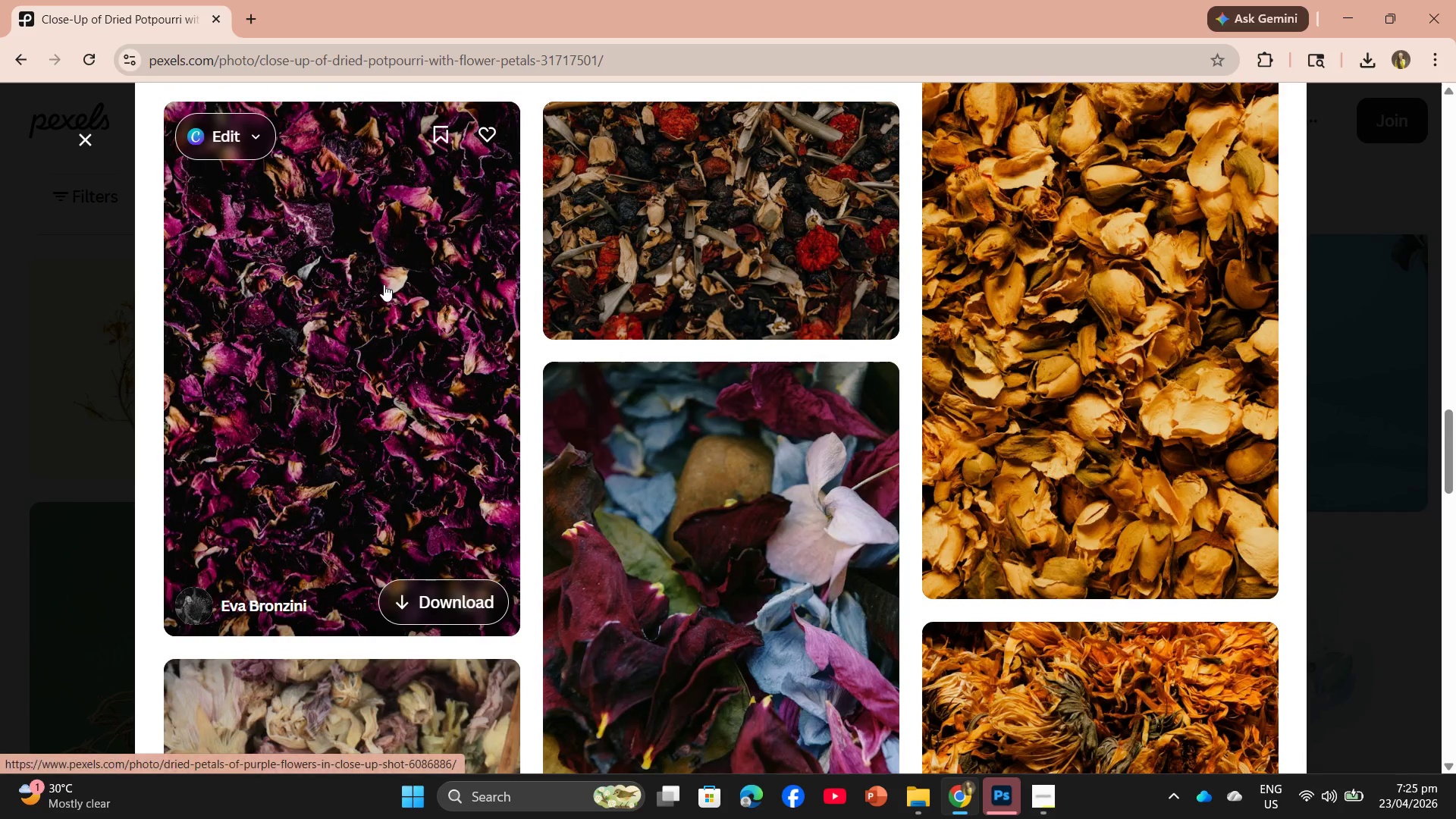 
left_click([387, 284])
 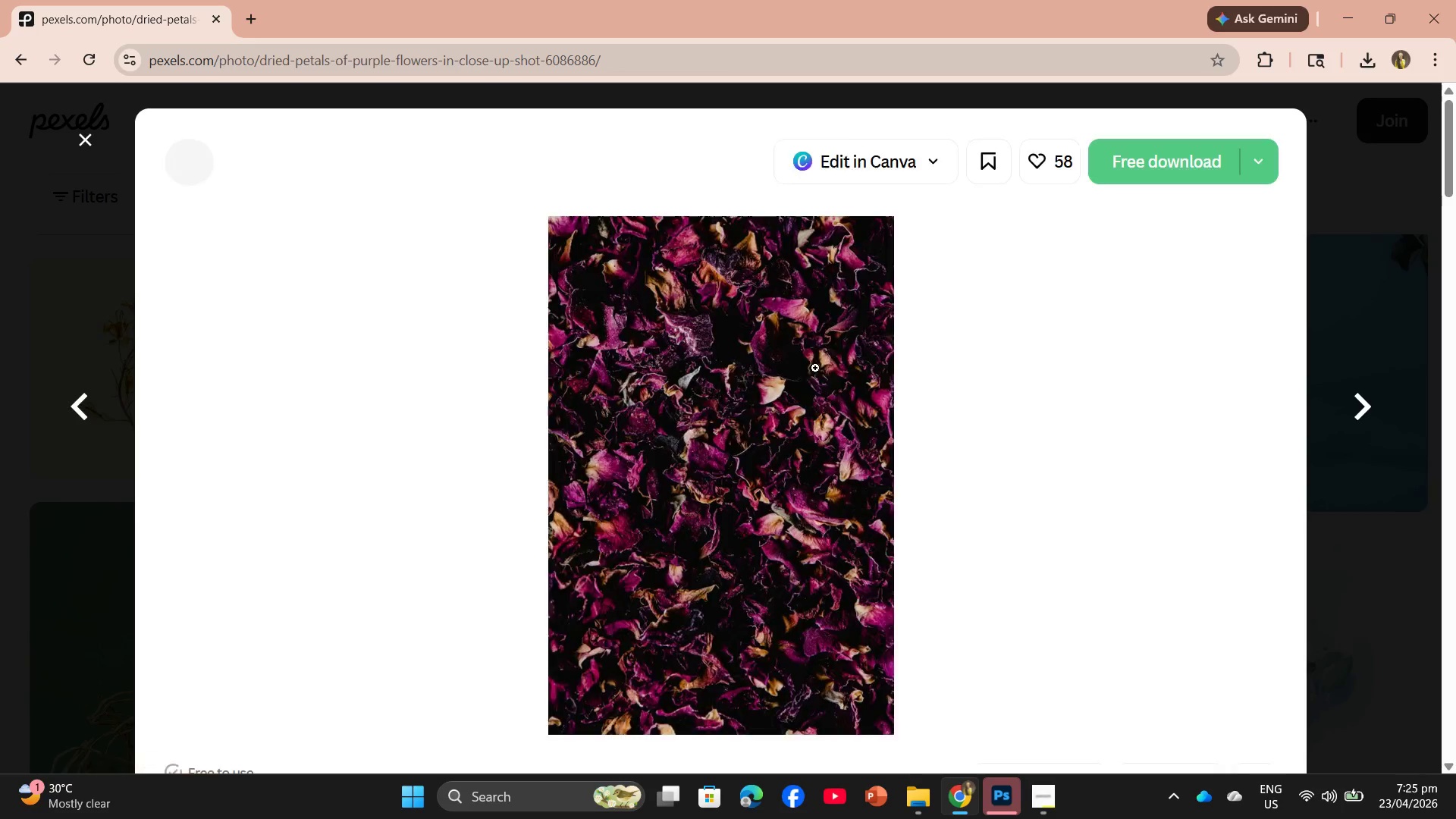 
scroll: coordinate [847, 384], scroll_direction: down, amount: 4.0
 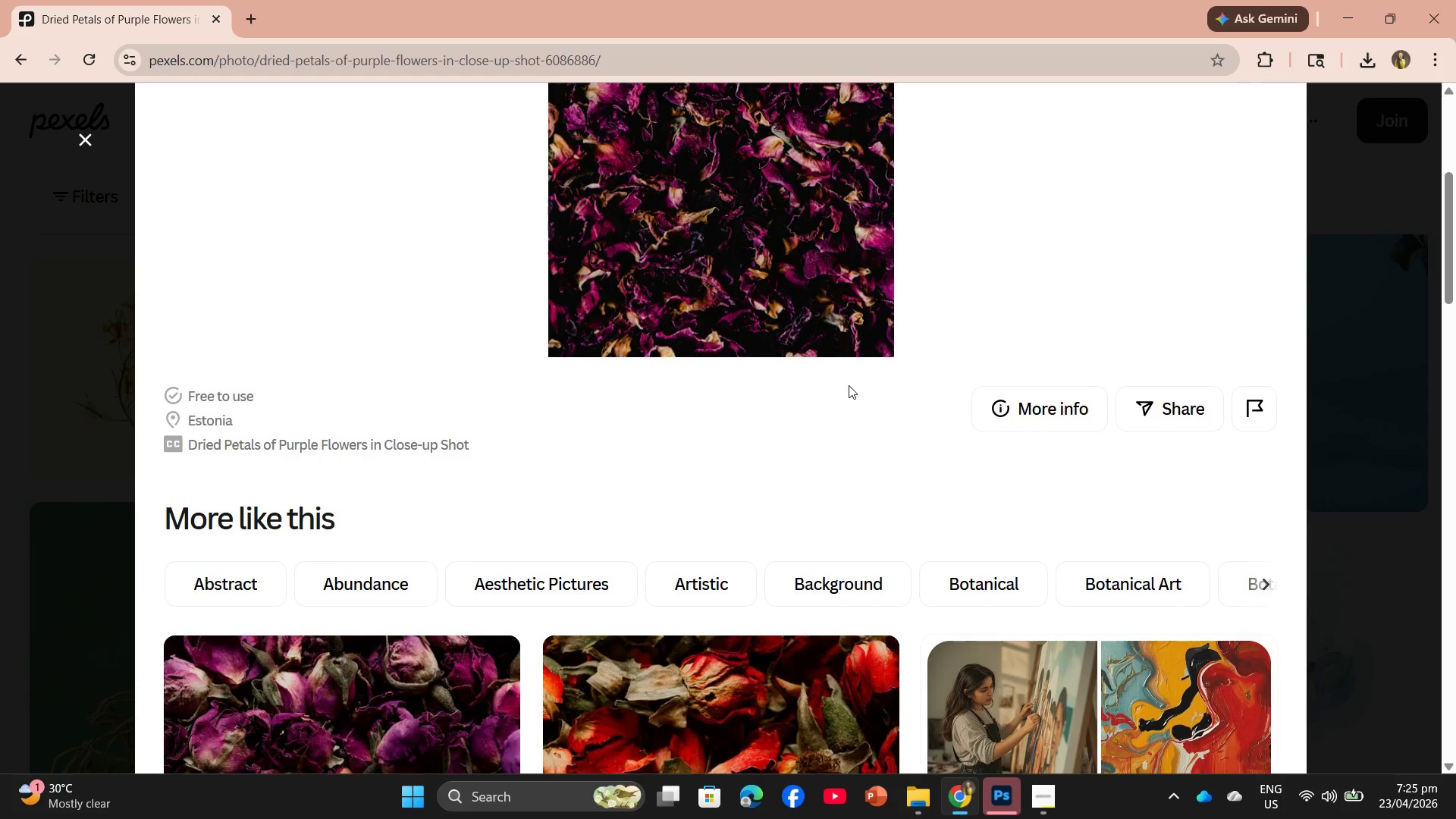 
scroll: coordinate [851, 381], scroll_direction: up, amount: 1.0
 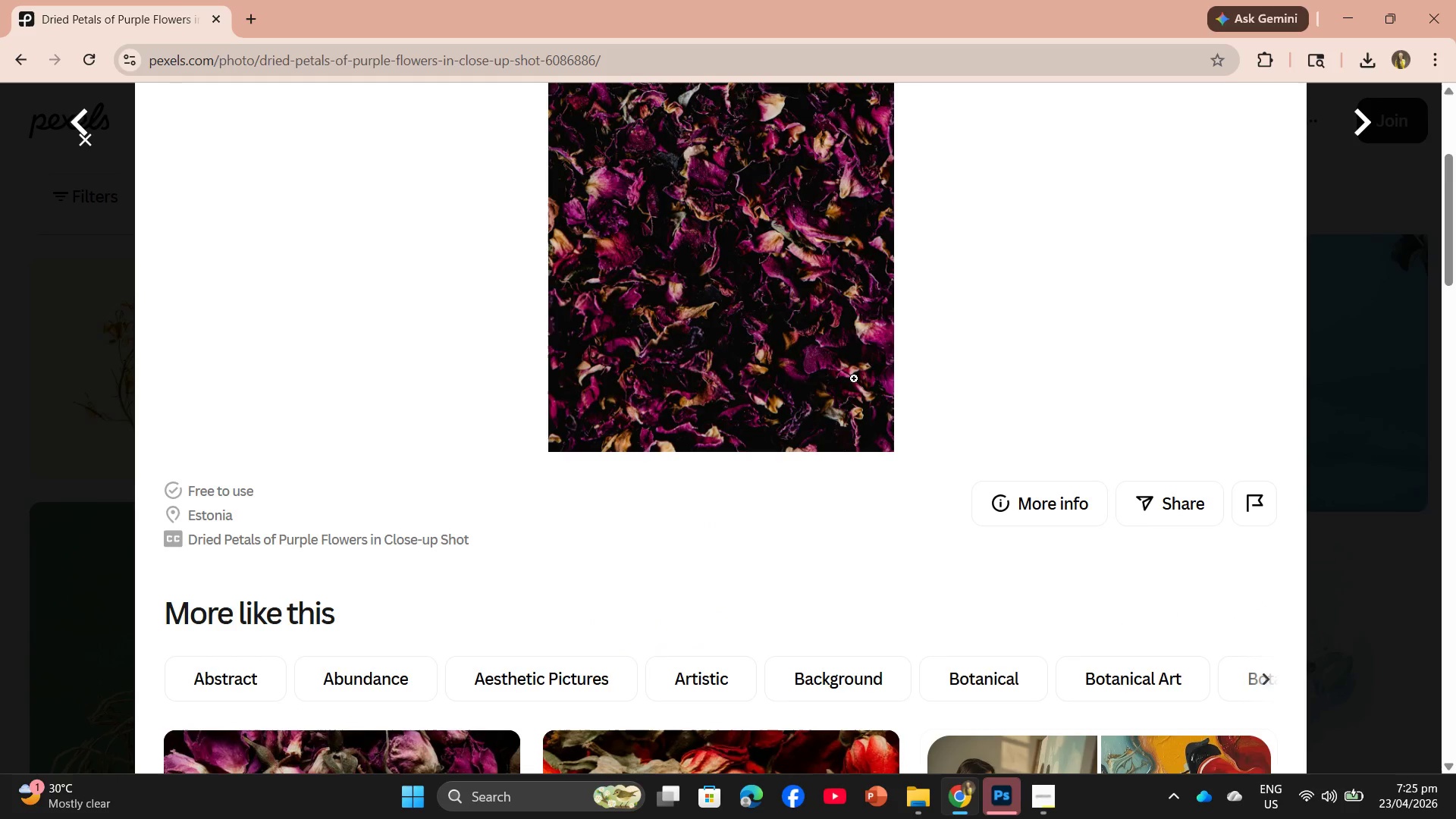 
scroll: coordinate [857, 376], scroll_direction: down, amount: 8.0
 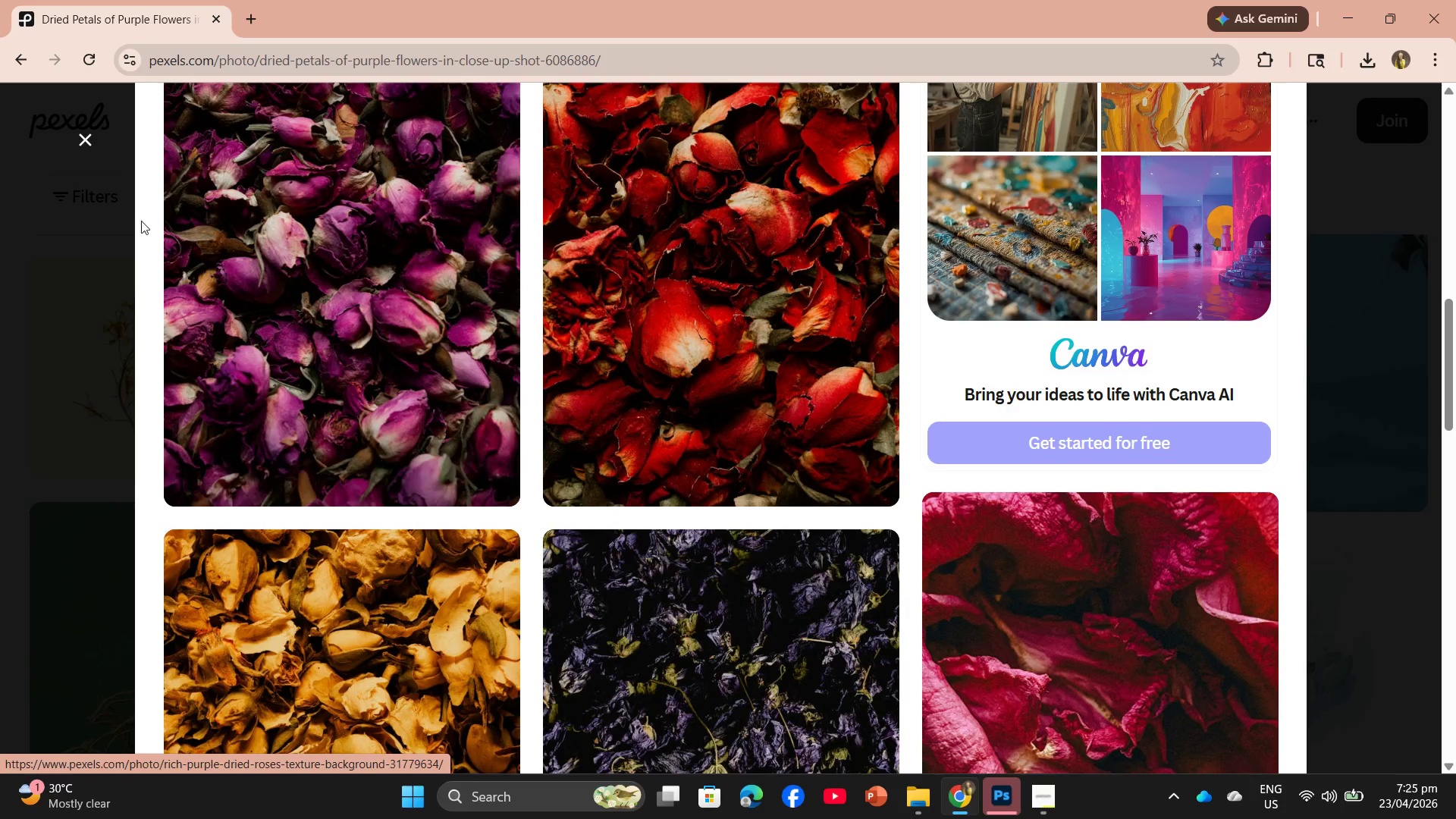 
left_click([79, 135])
 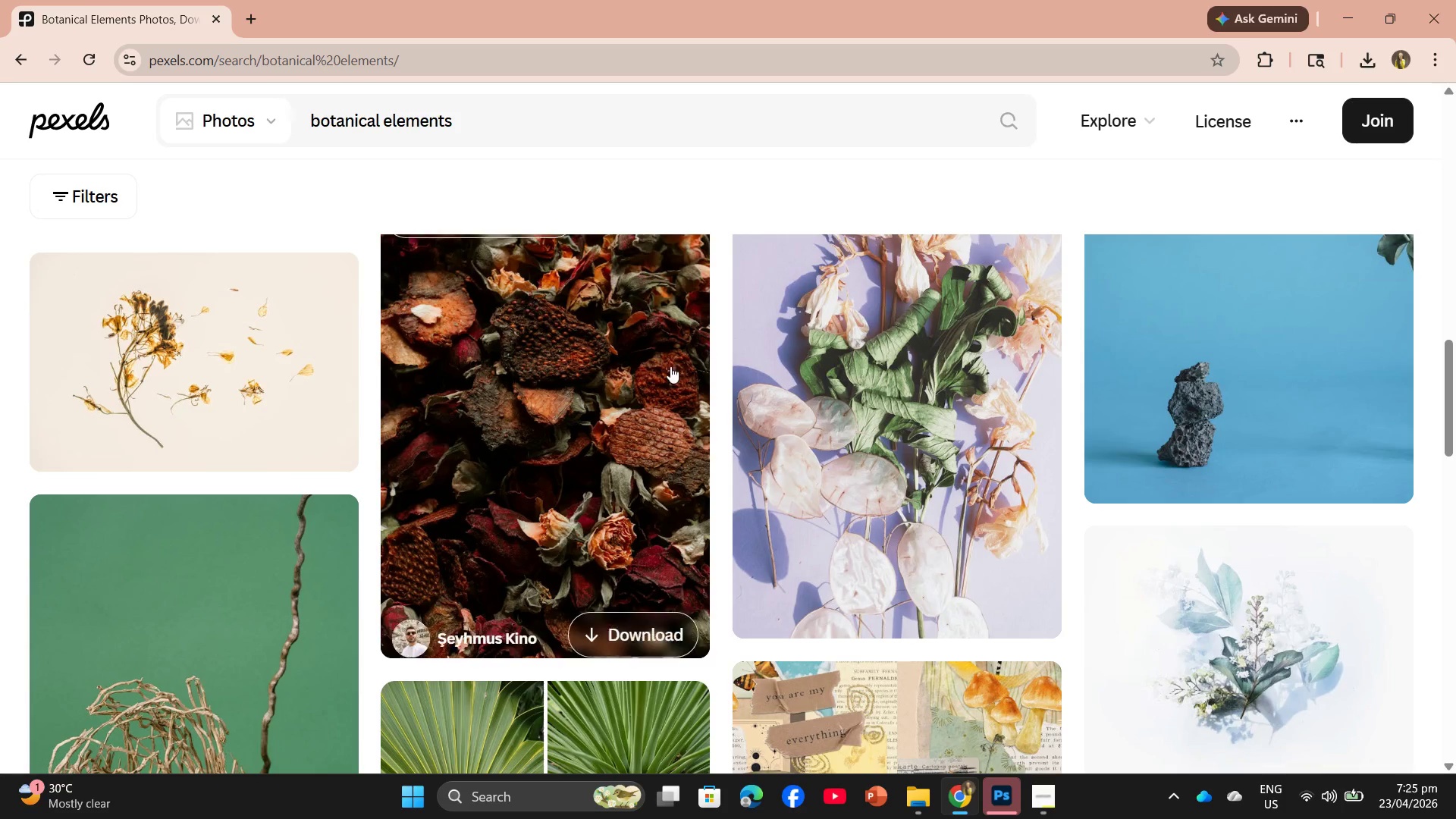 
scroll: coordinate [814, 455], scroll_direction: down, amount: 18.0
 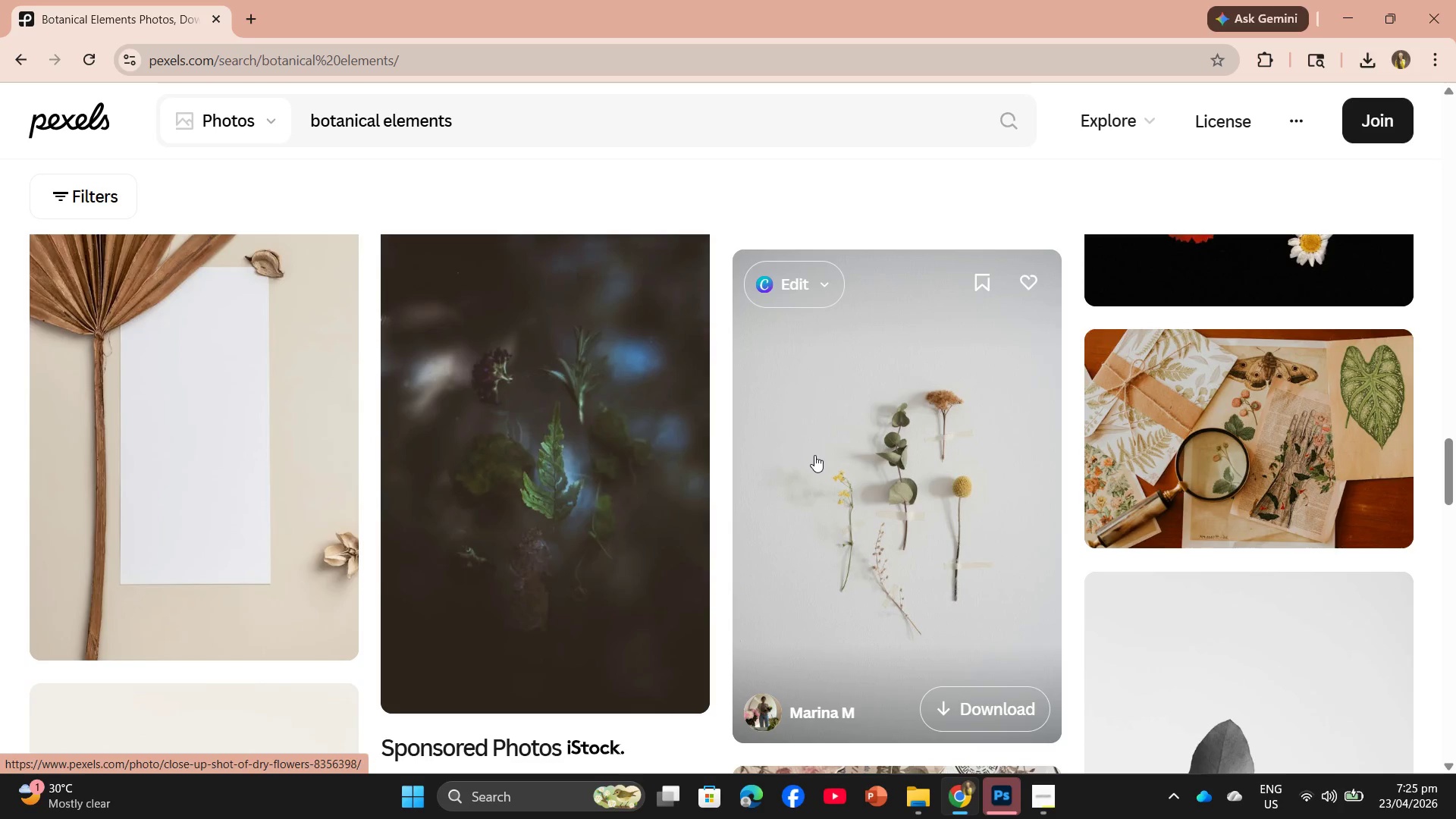 
left_click([558, 393])
 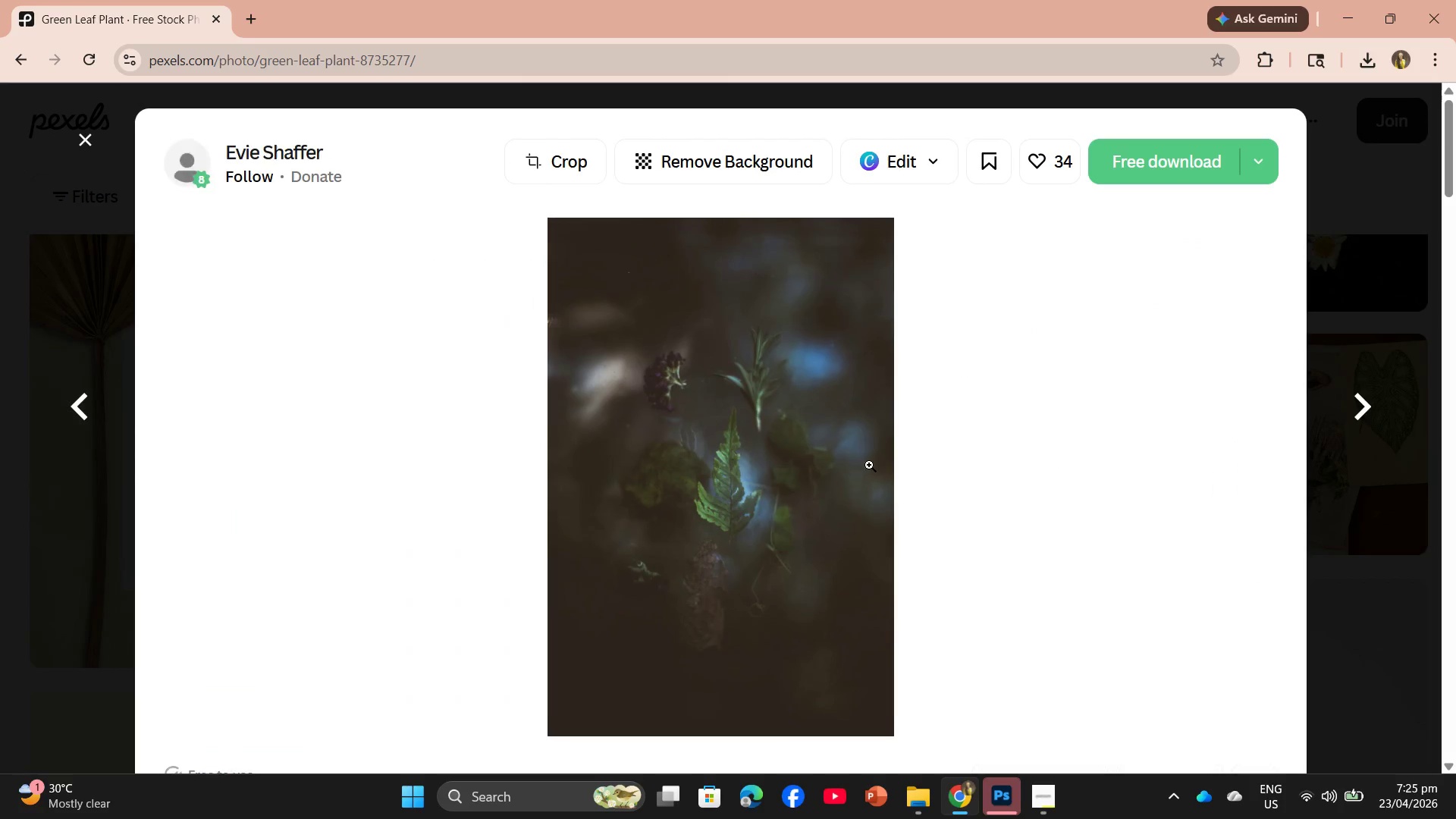 
scroll: coordinate [318, 410], scroll_direction: down, amount: 14.0
 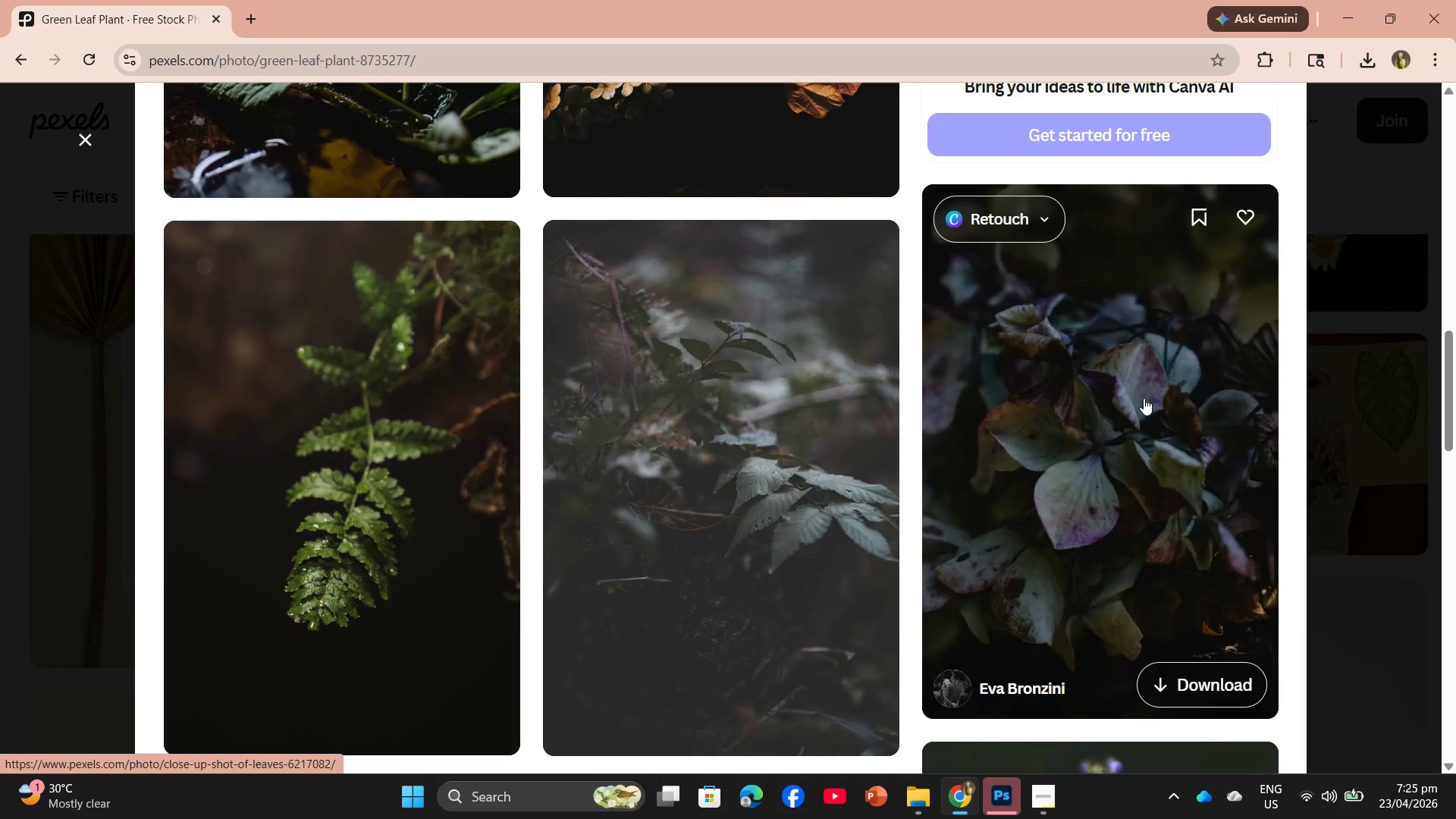 
left_click([1132, 398])
 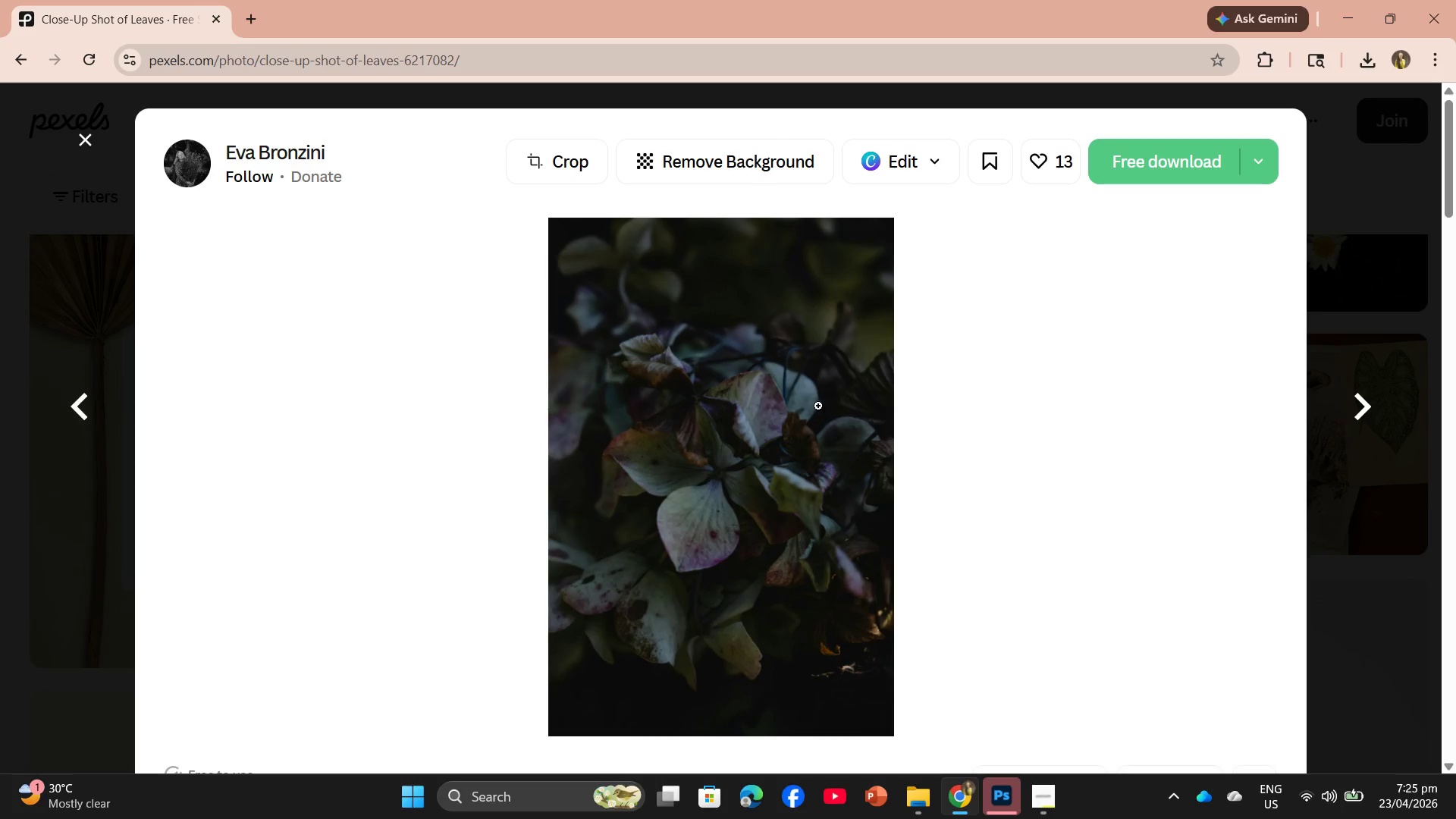 
scroll: coordinate [818, 410], scroll_direction: down, amount: 2.0
 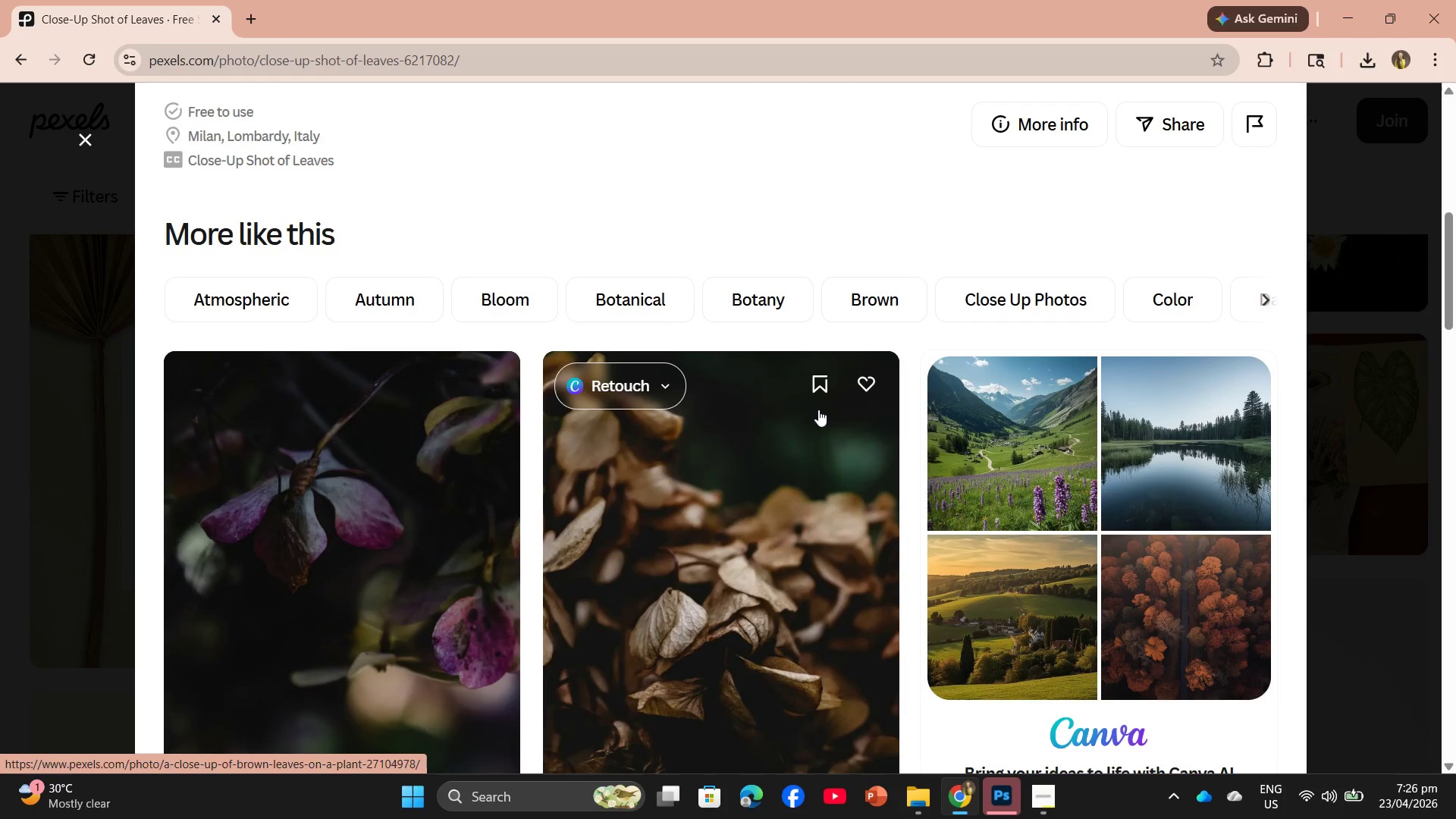 
wait(19.55)
 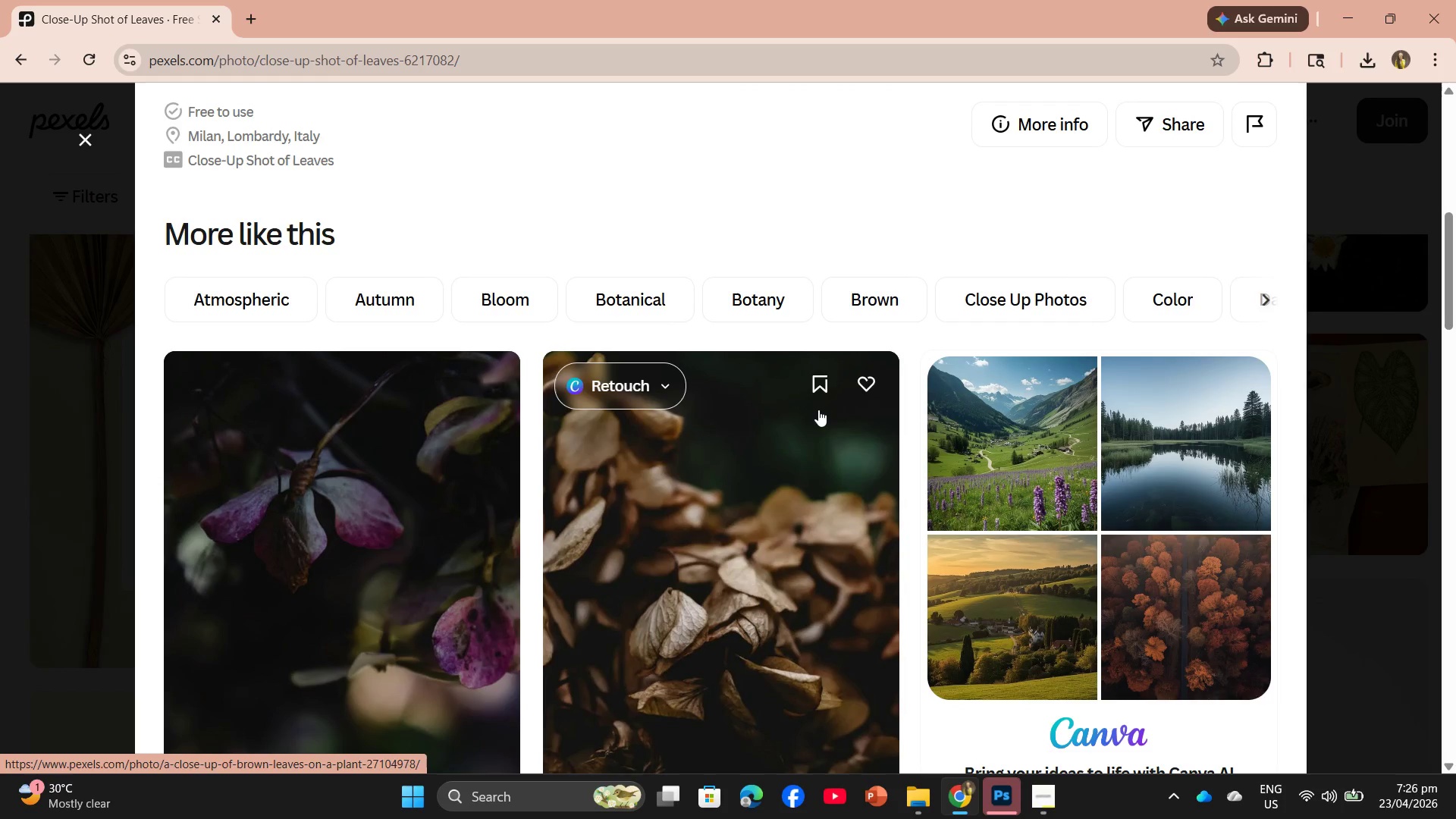 
scroll: coordinate [489, 361], scroll_direction: down, amount: 2.0
 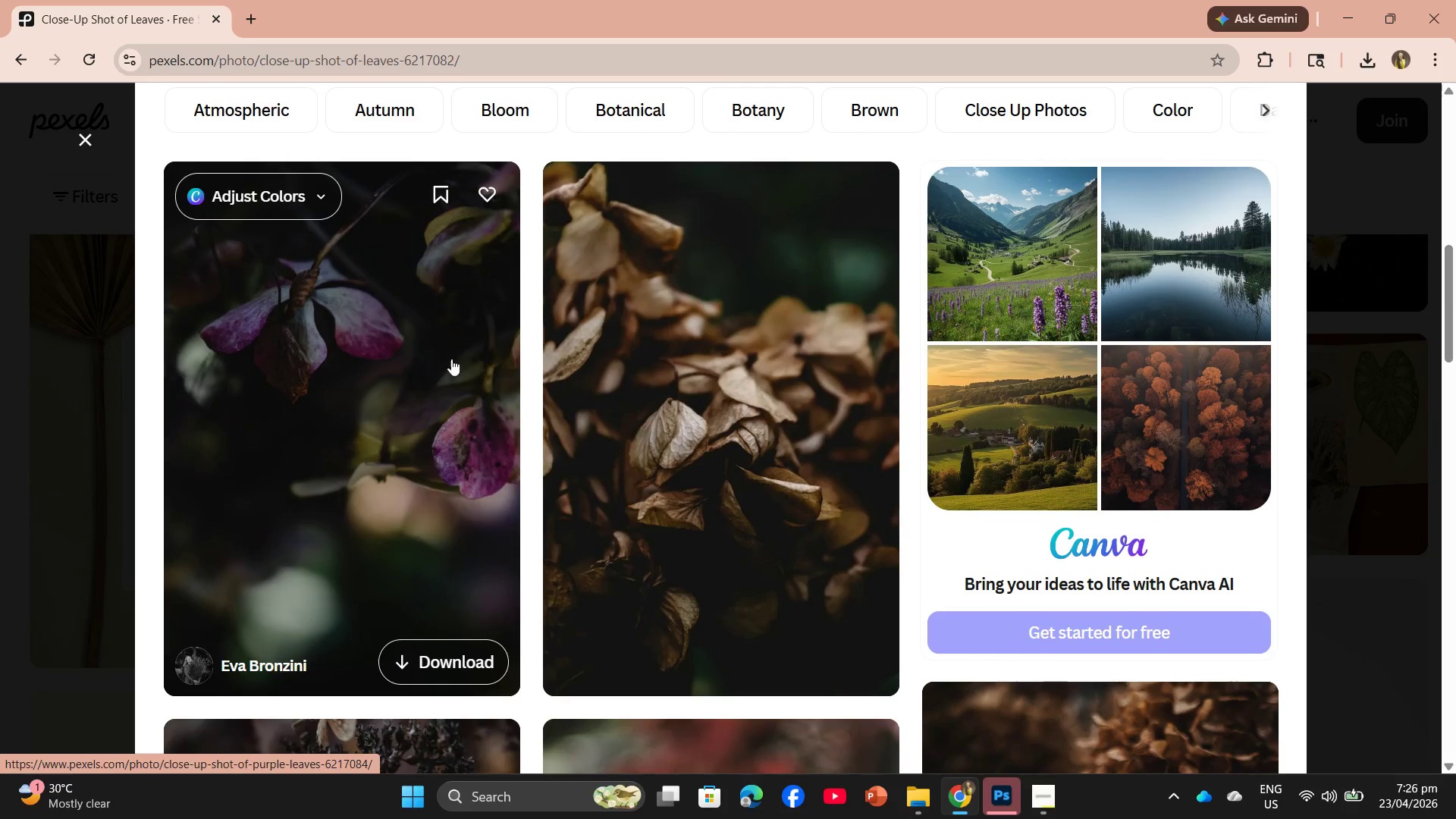 
left_click([428, 359])
 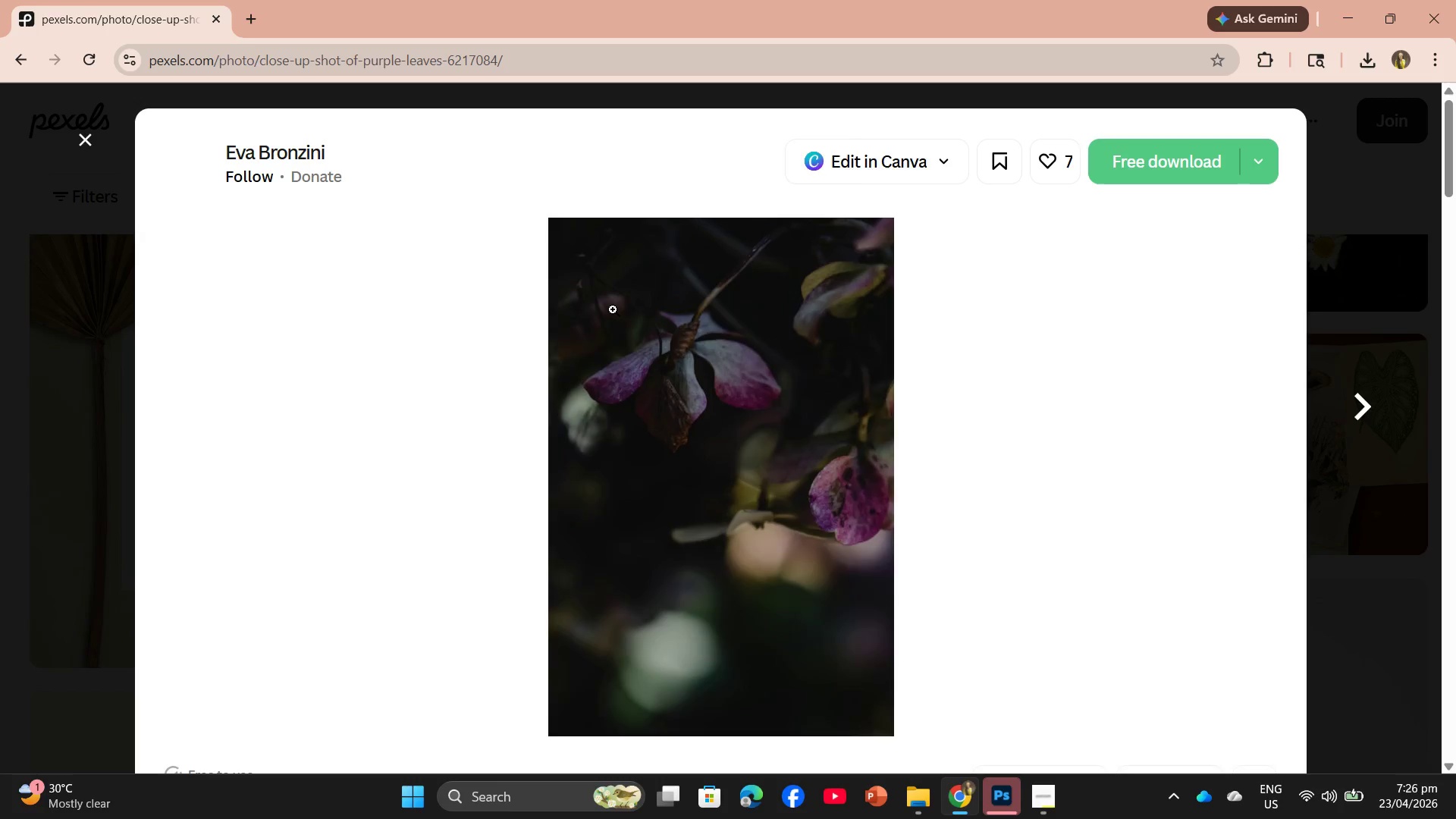 
scroll: coordinate [613, 309], scroll_direction: down, amount: 4.0
 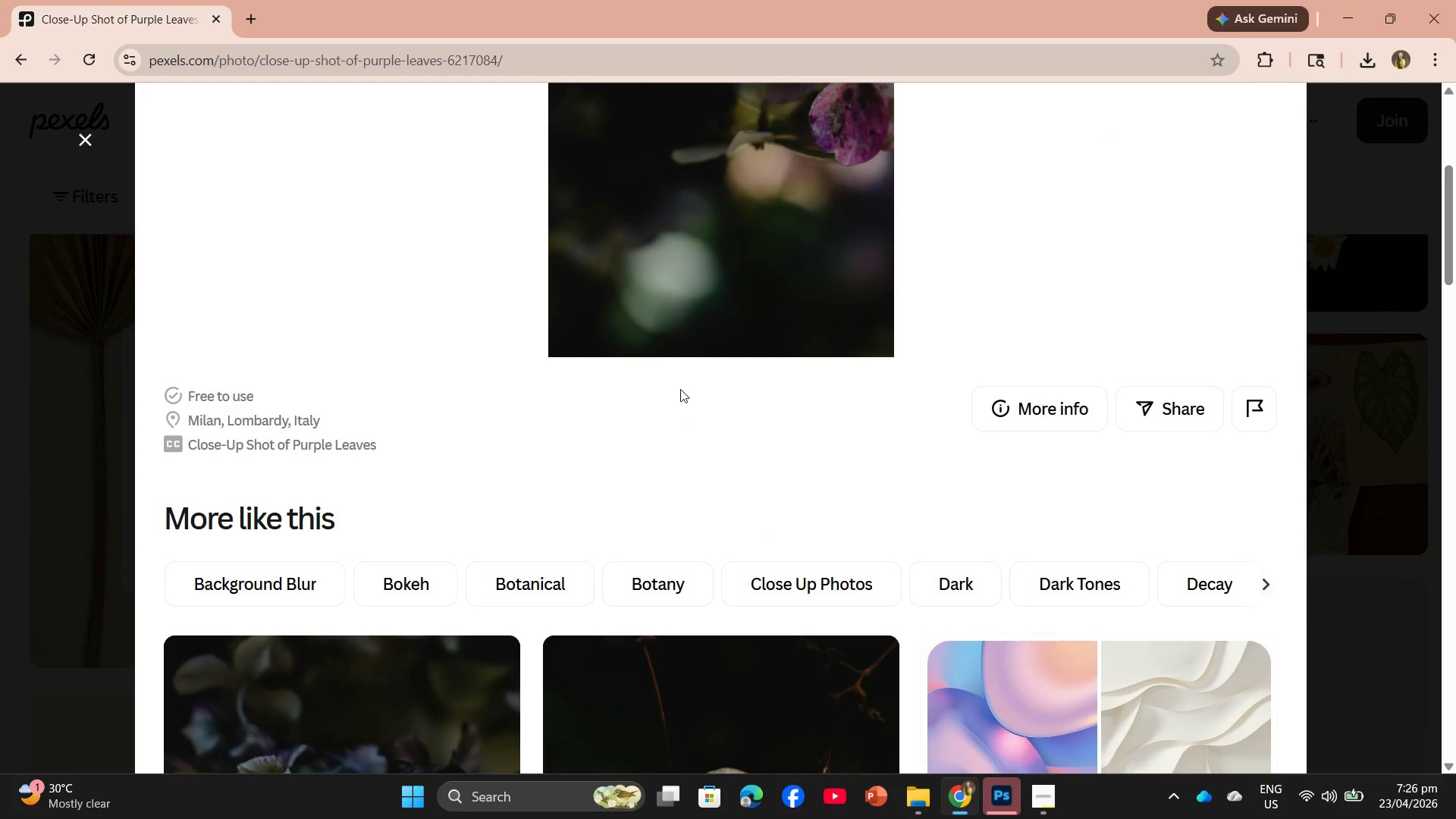 
scroll: coordinate [711, 438], scroll_direction: up, amount: 4.0
 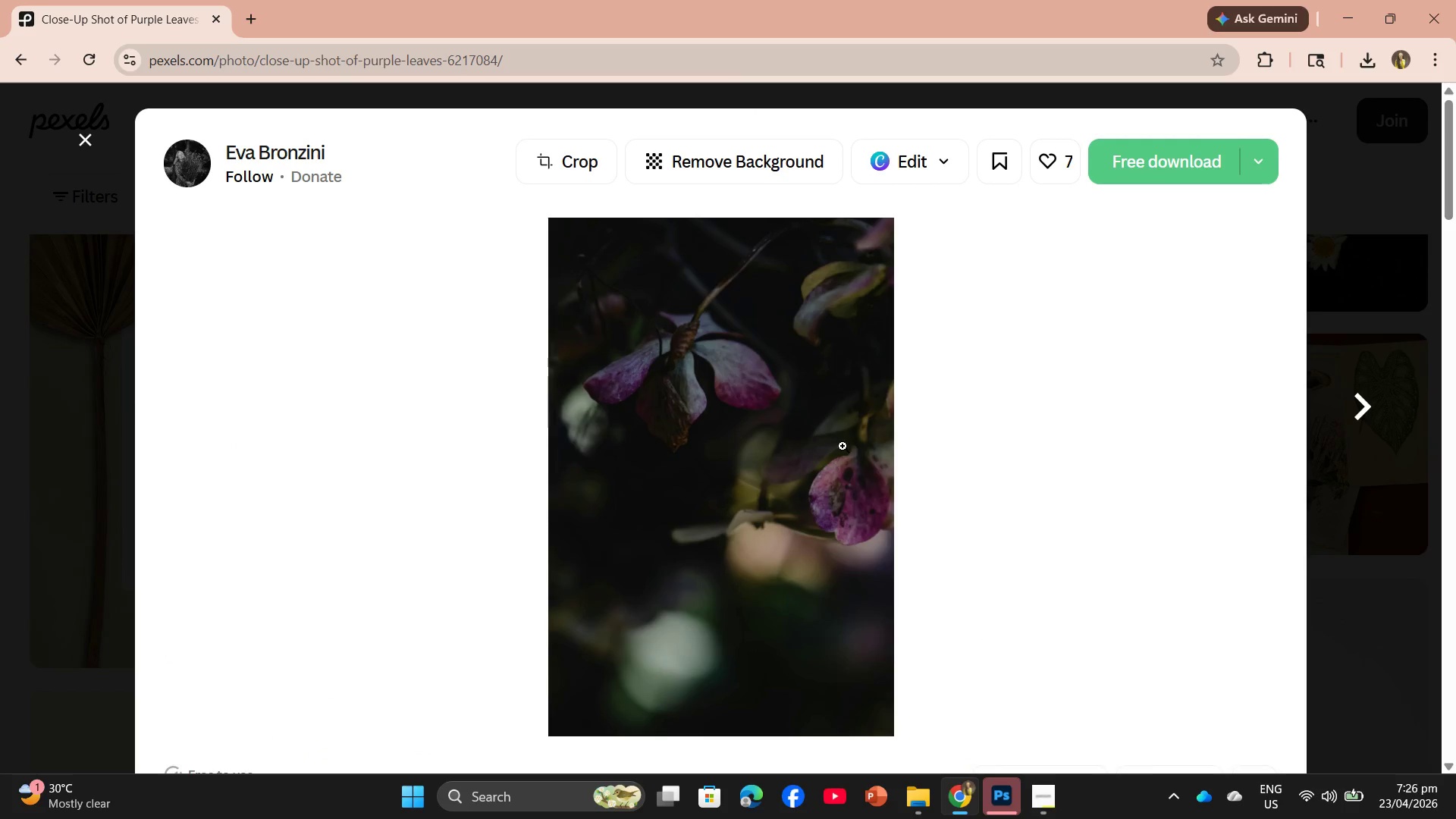 
scroll: coordinate [865, 449], scroll_direction: down, amount: 11.0
 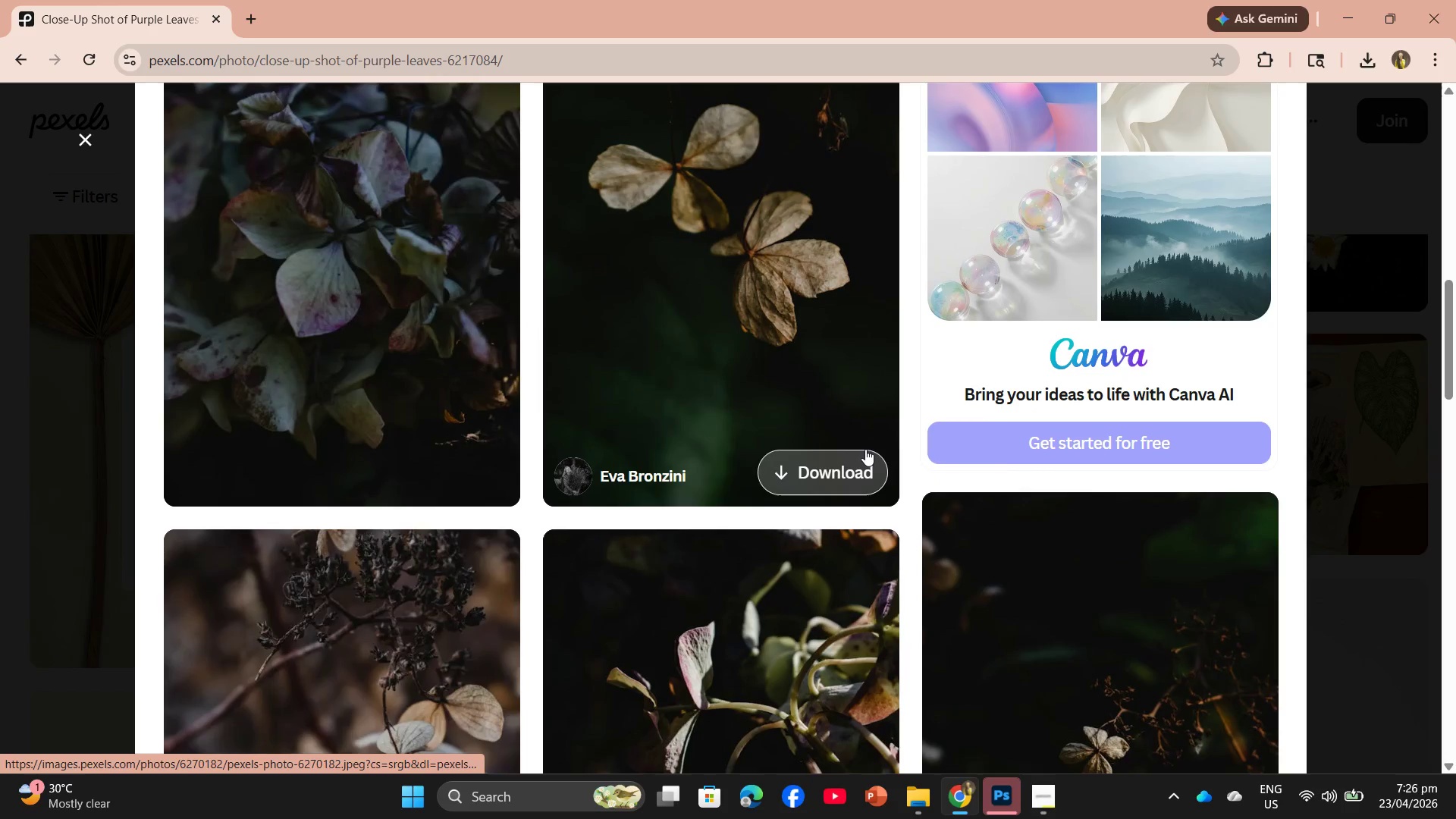 
scroll: coordinate [865, 449], scroll_direction: up, amount: 2.0
 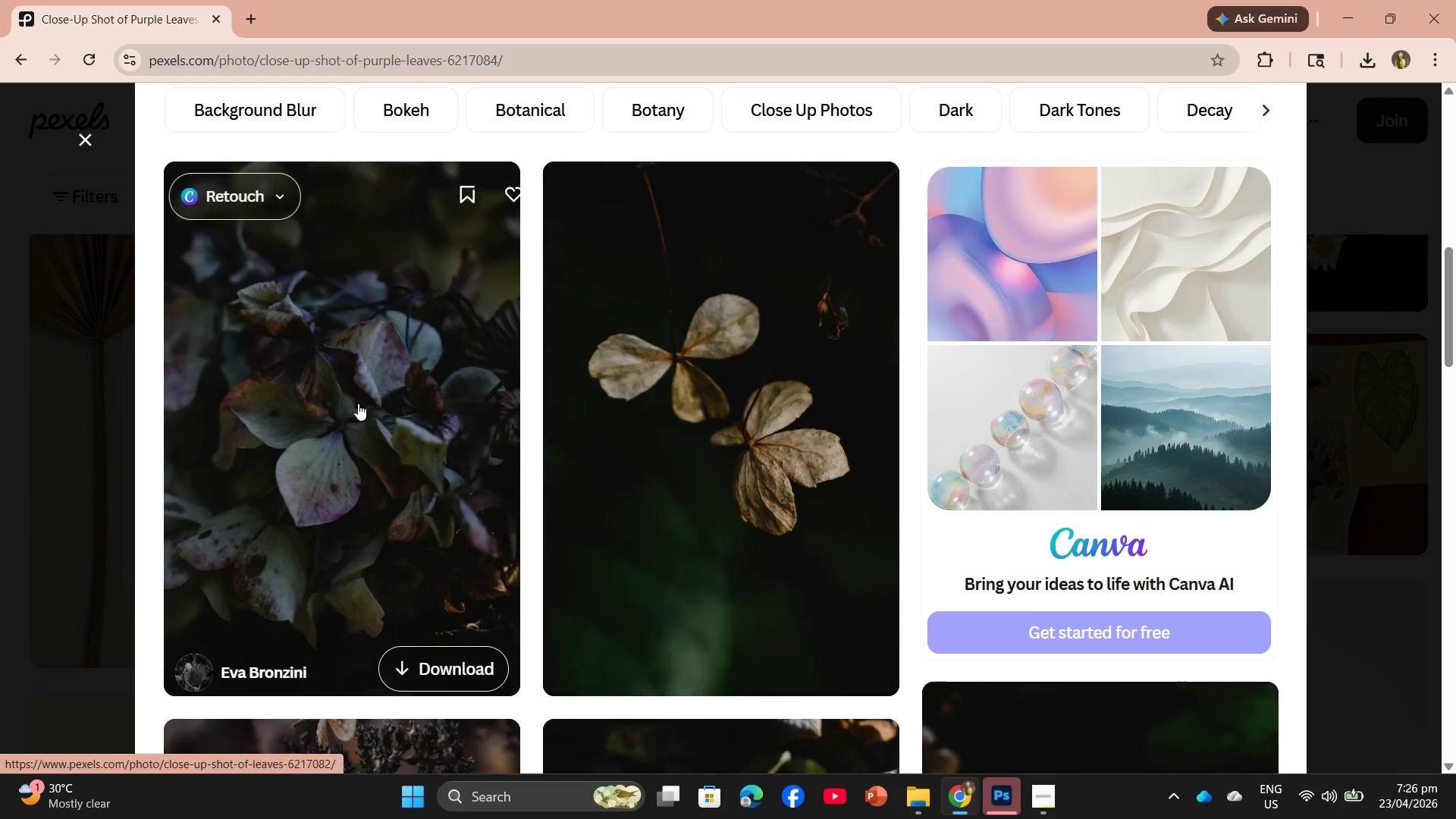 
left_click([363, 402])
 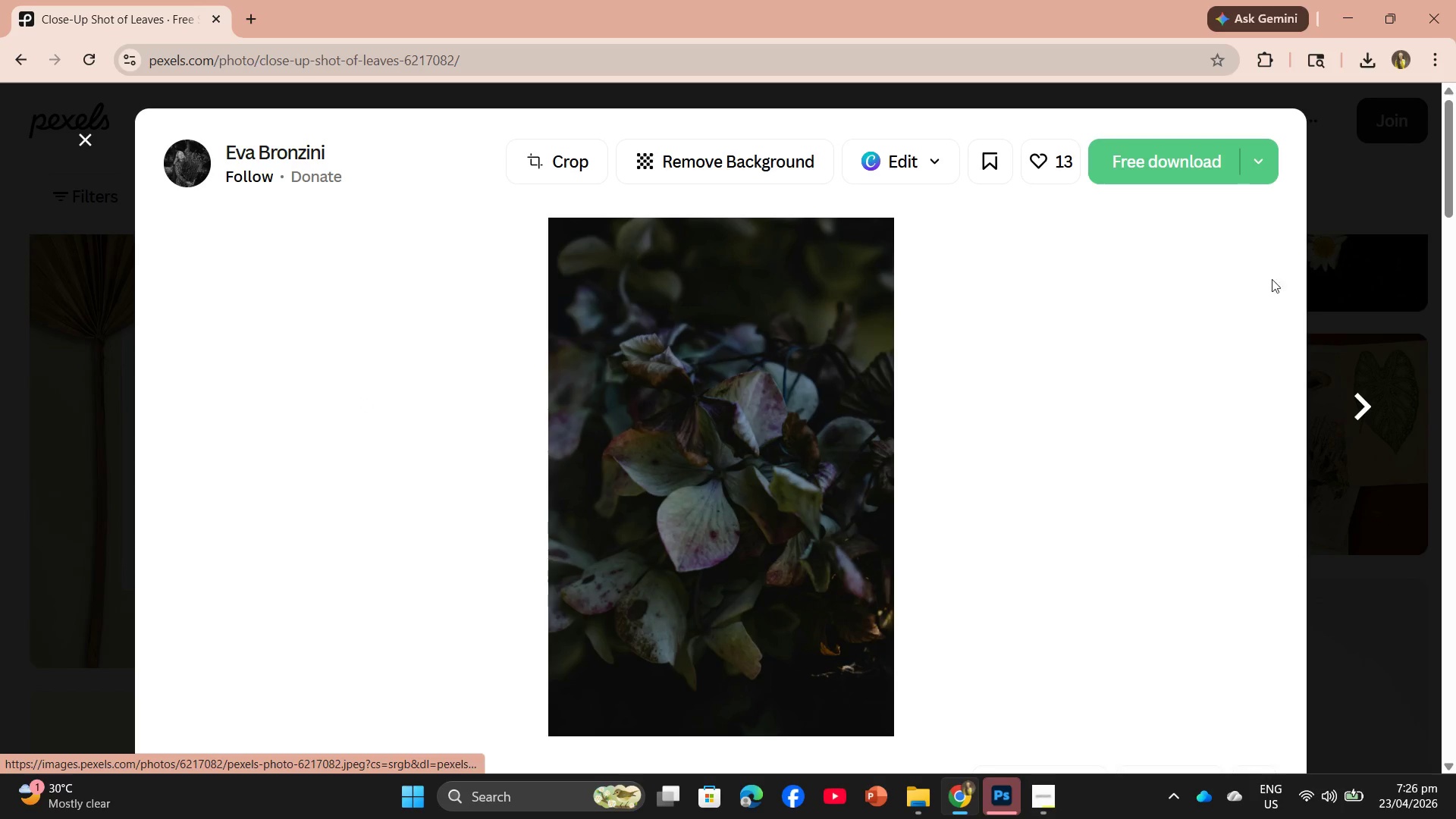 
scroll: coordinate [1019, 381], scroll_direction: down, amount: 10.0
 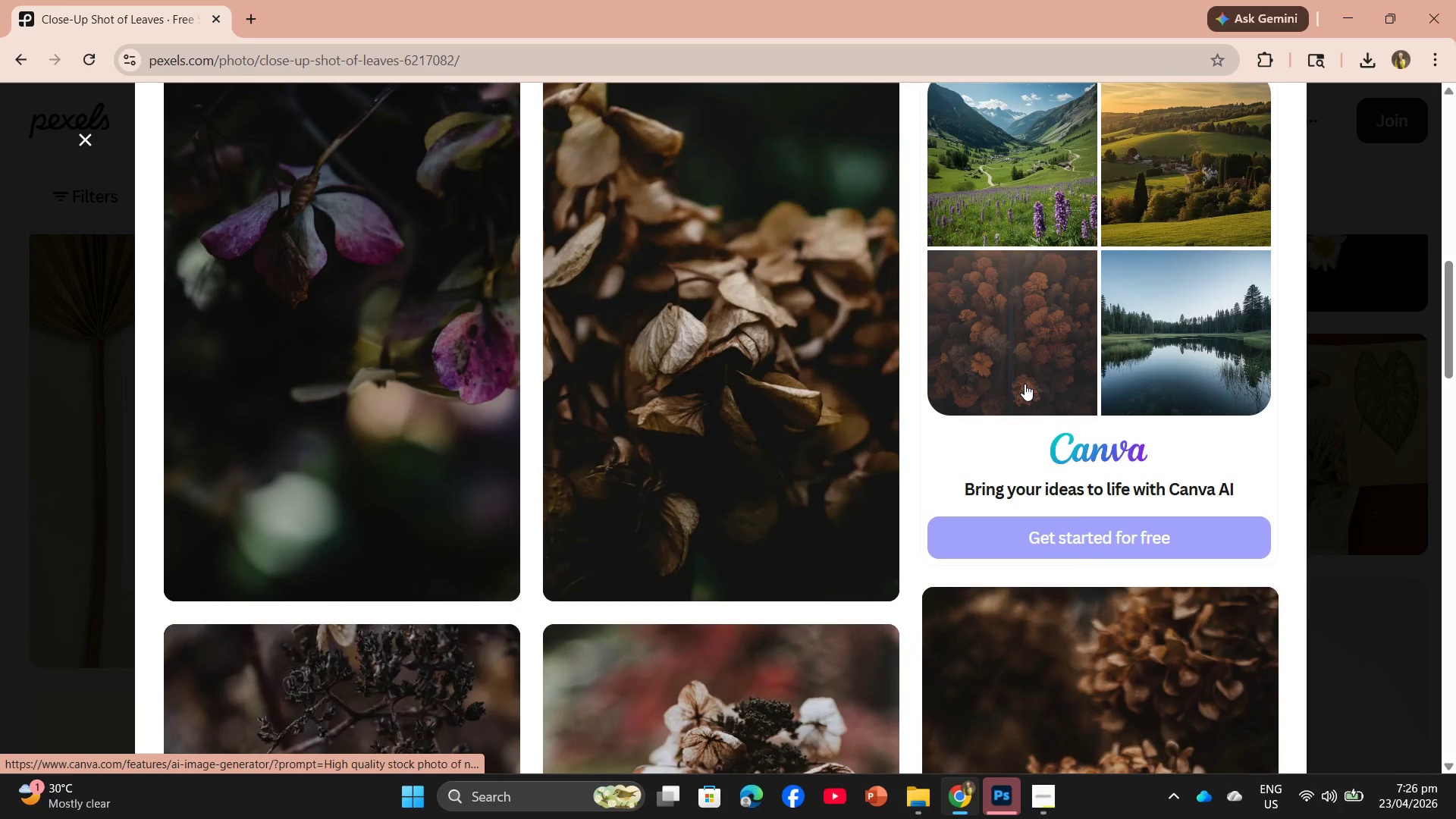 
scroll: coordinate [1053, 379], scroll_direction: up, amount: 13.0
 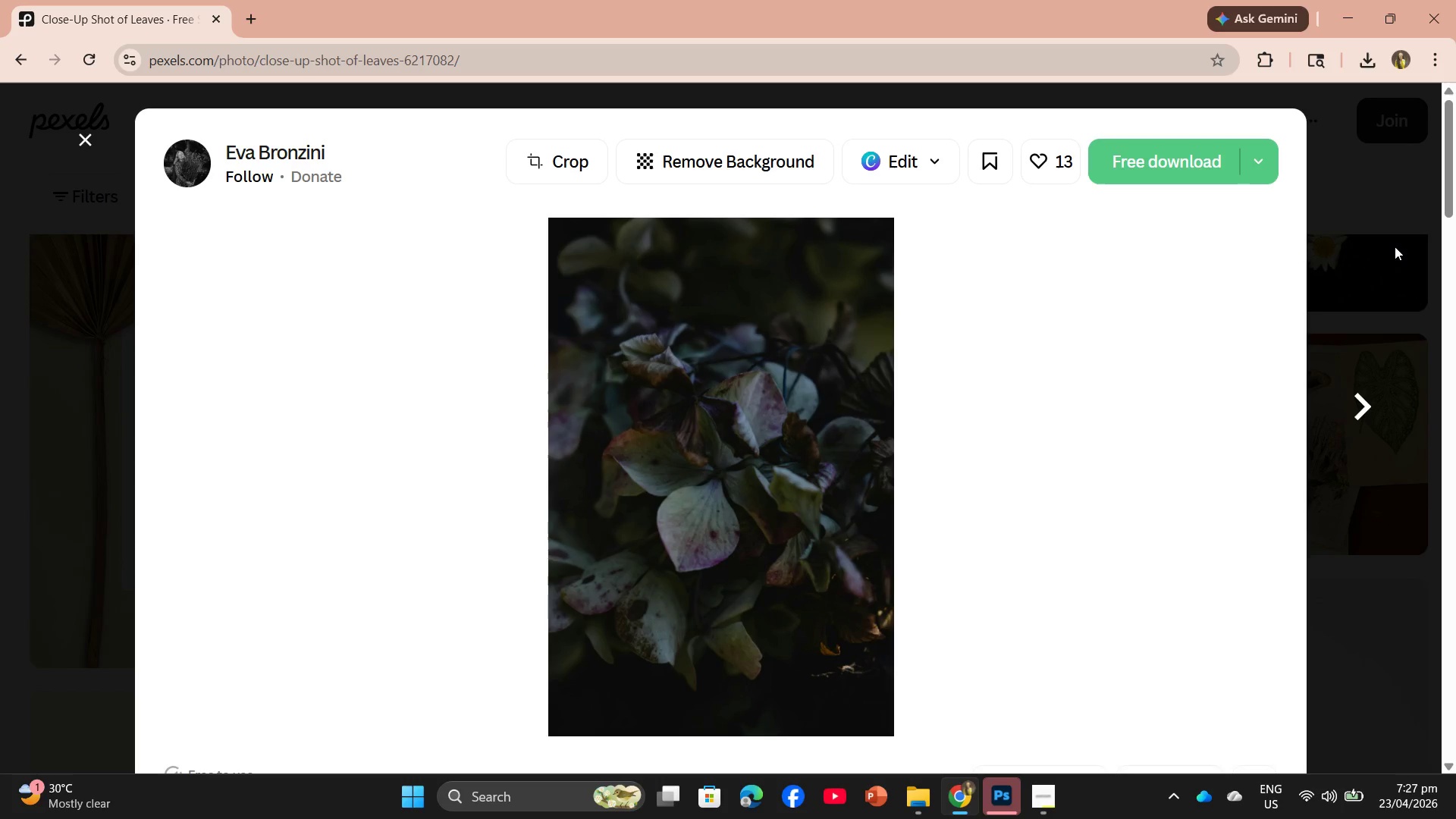 
wait(40.98)
 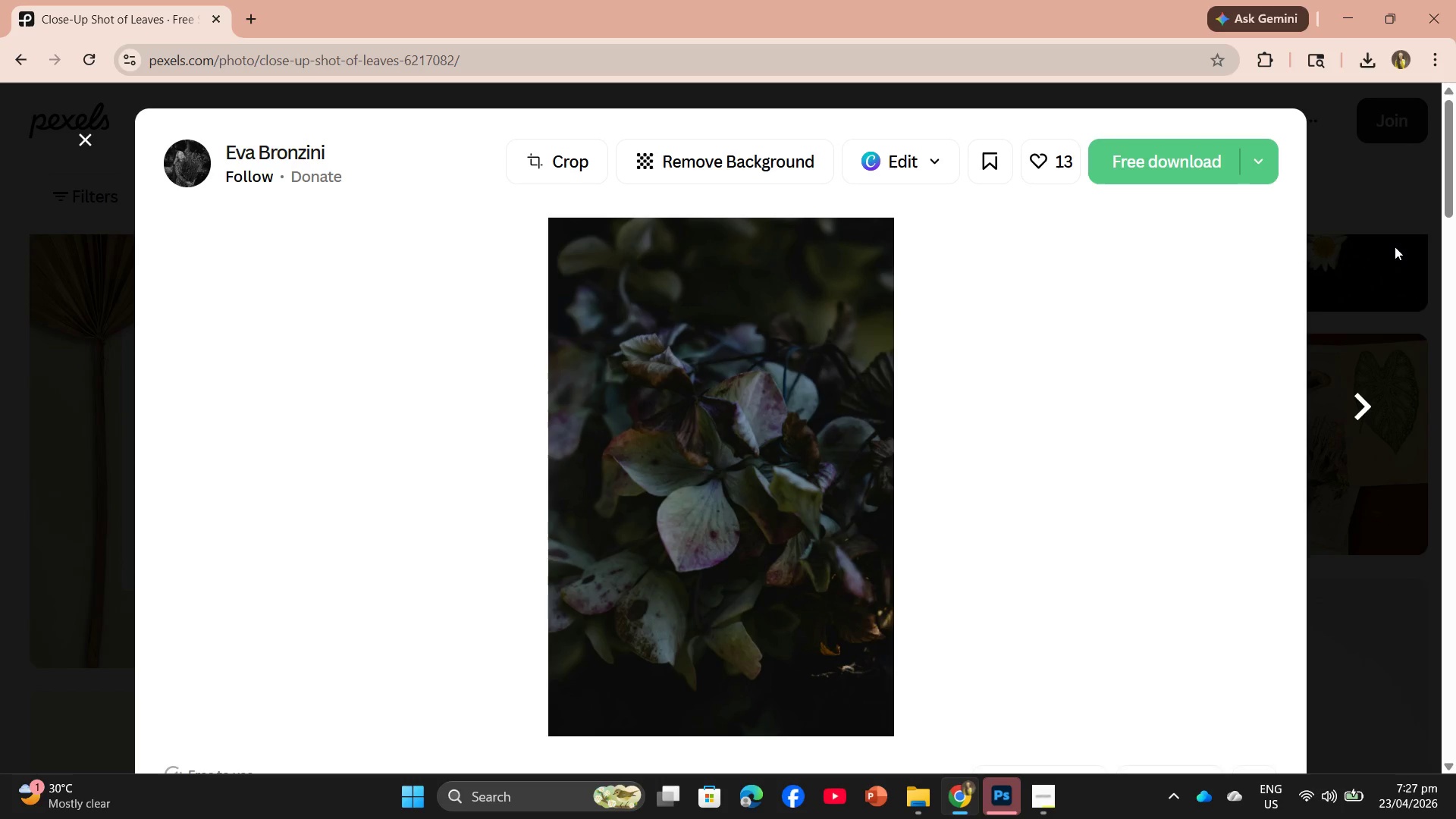 
scroll: coordinate [784, 435], scroll_direction: down, amount: 4.0
 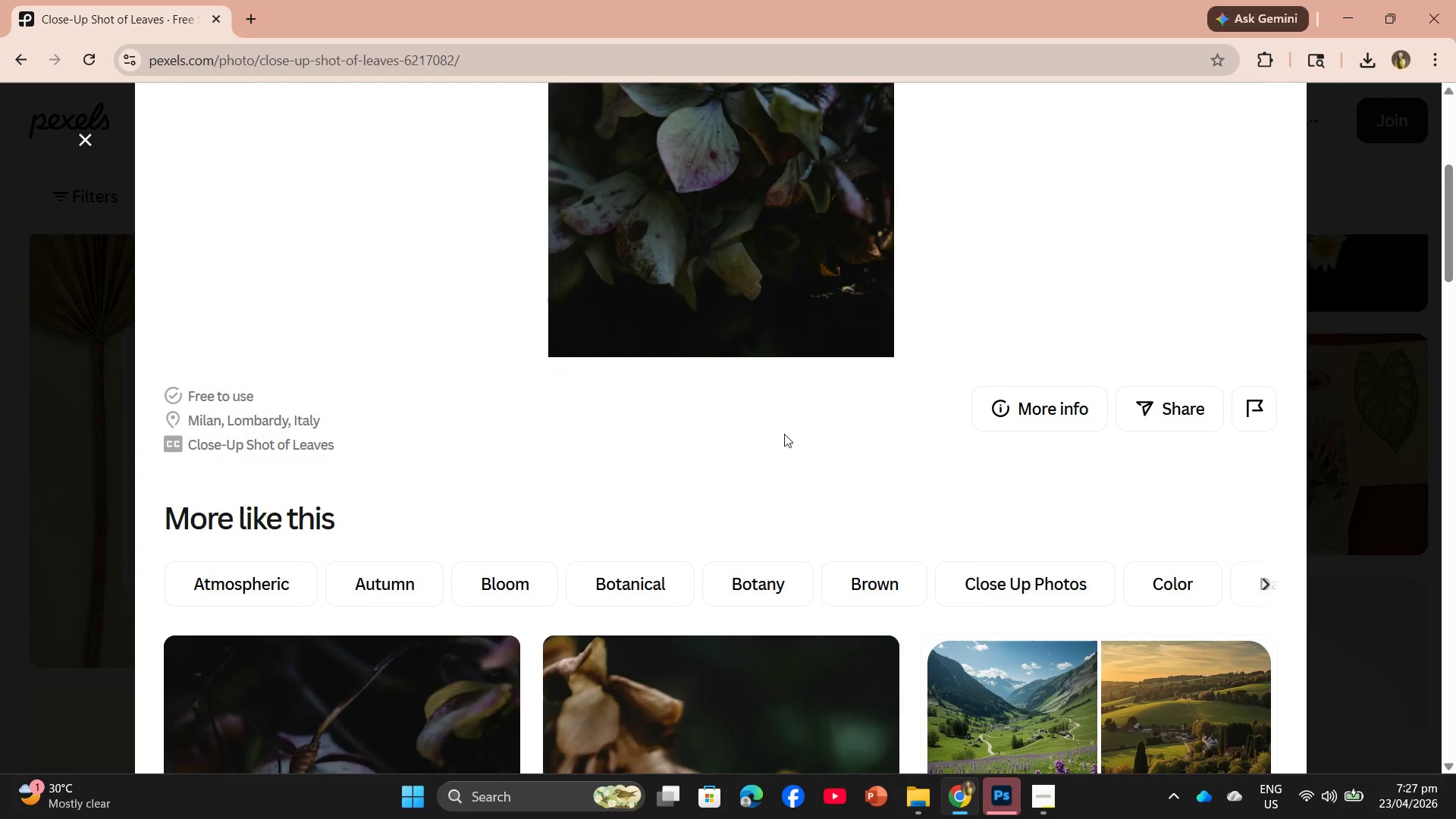 
scroll: coordinate [784, 434], scroll_direction: up, amount: 3.0
 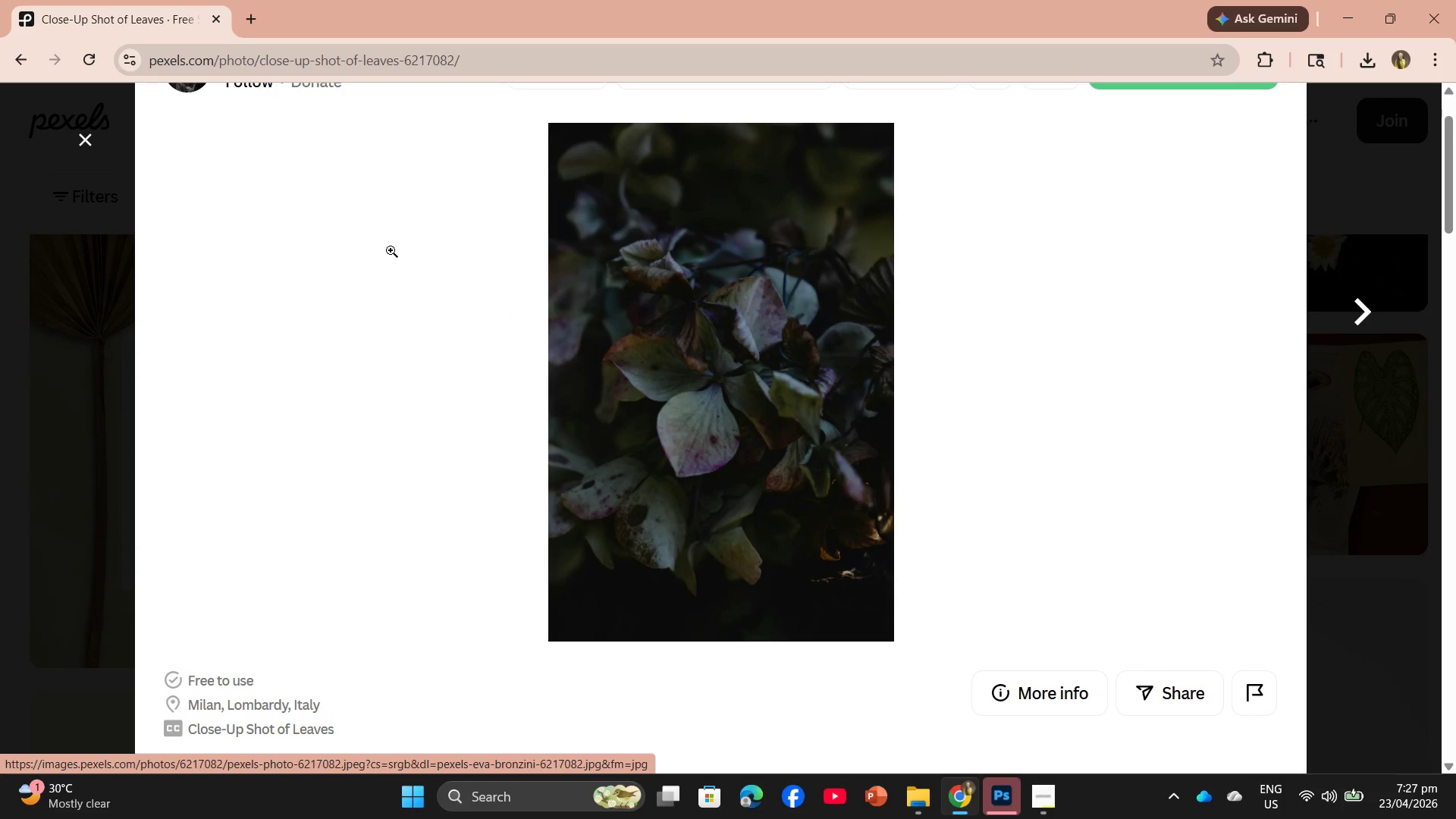 
wait(5.47)
 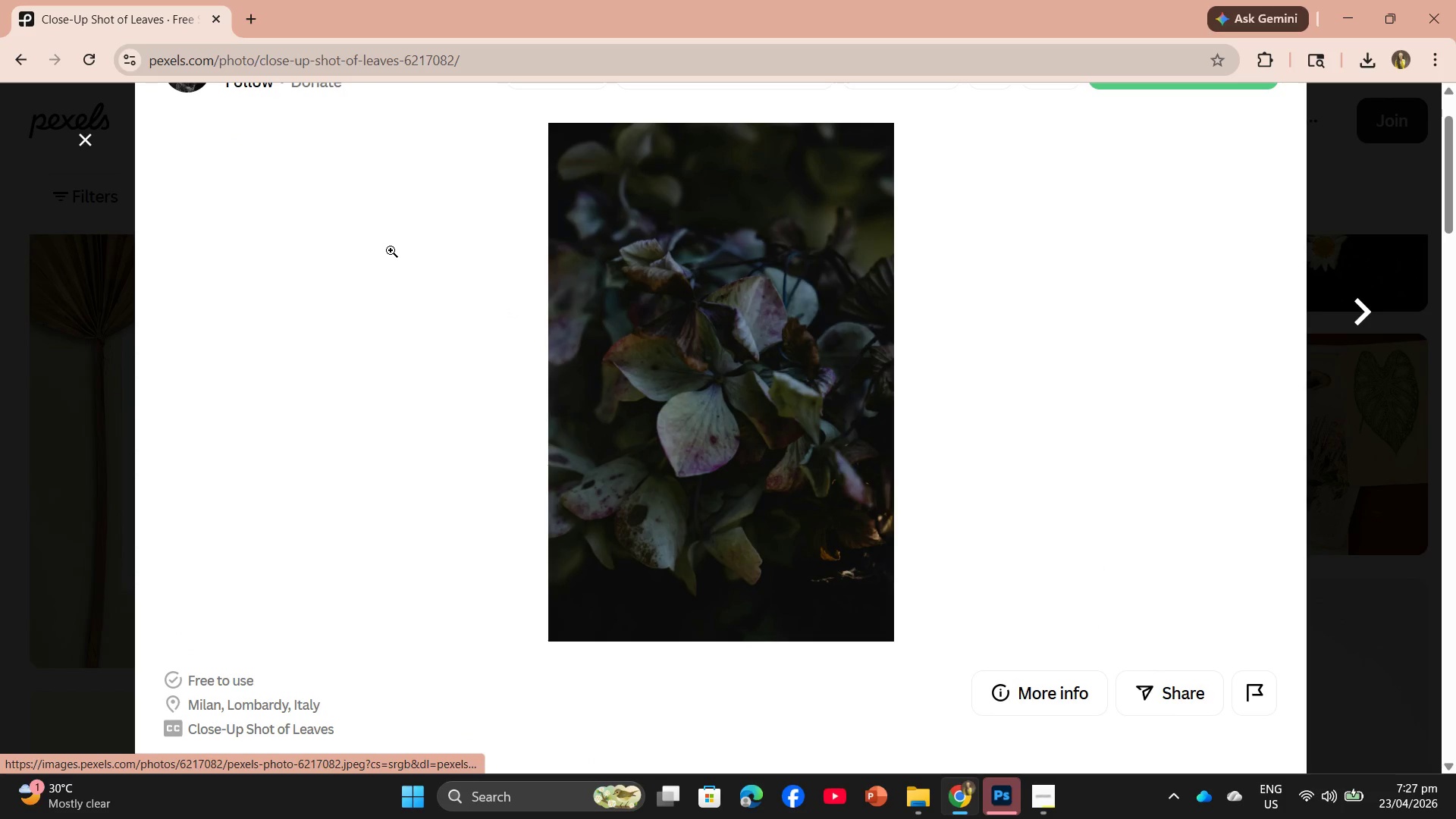 
scroll: coordinate [610, 435], scroll_direction: down, amount: 4.0
 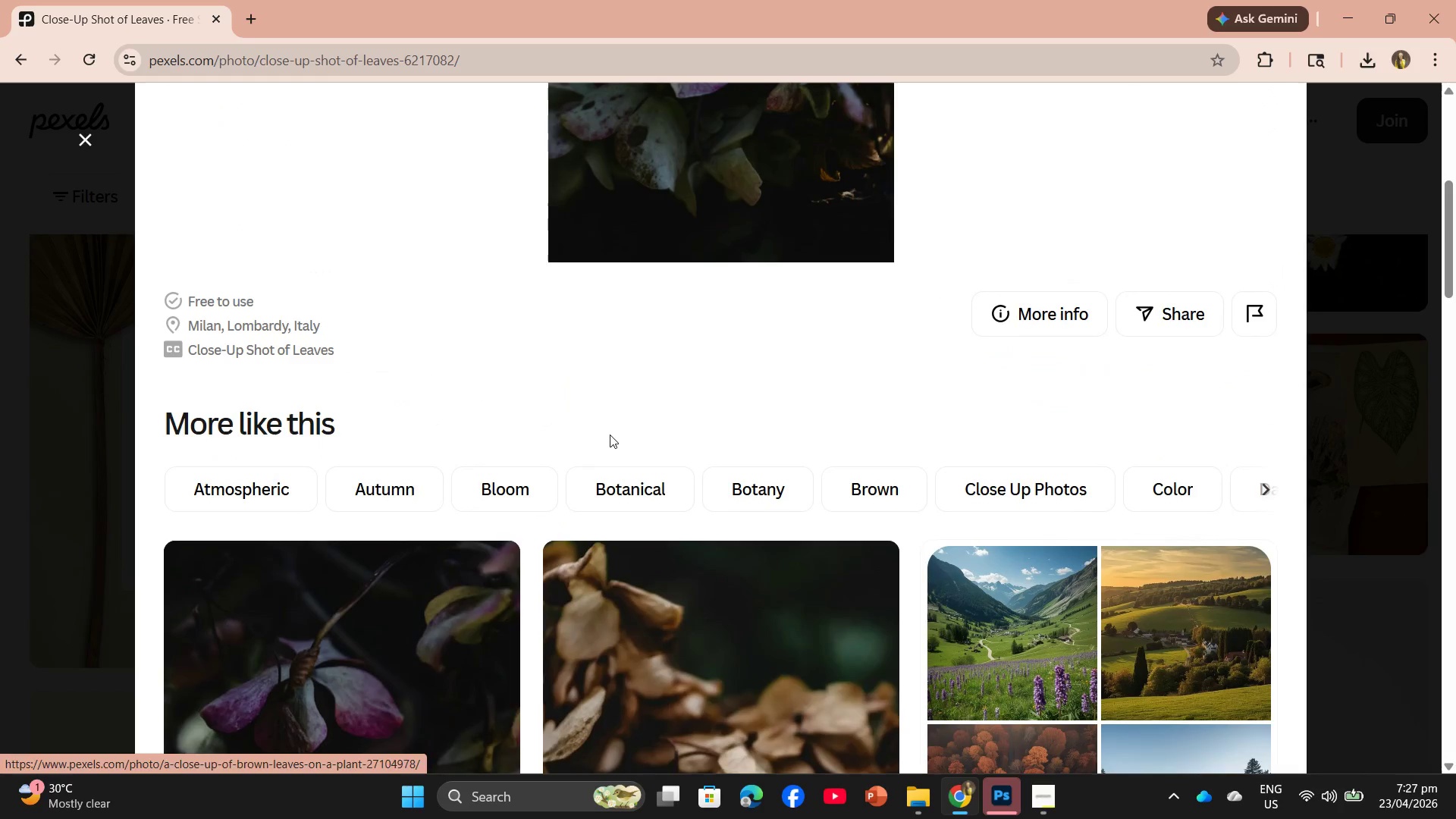 
scroll: coordinate [620, 412], scroll_direction: up, amount: 12.0
 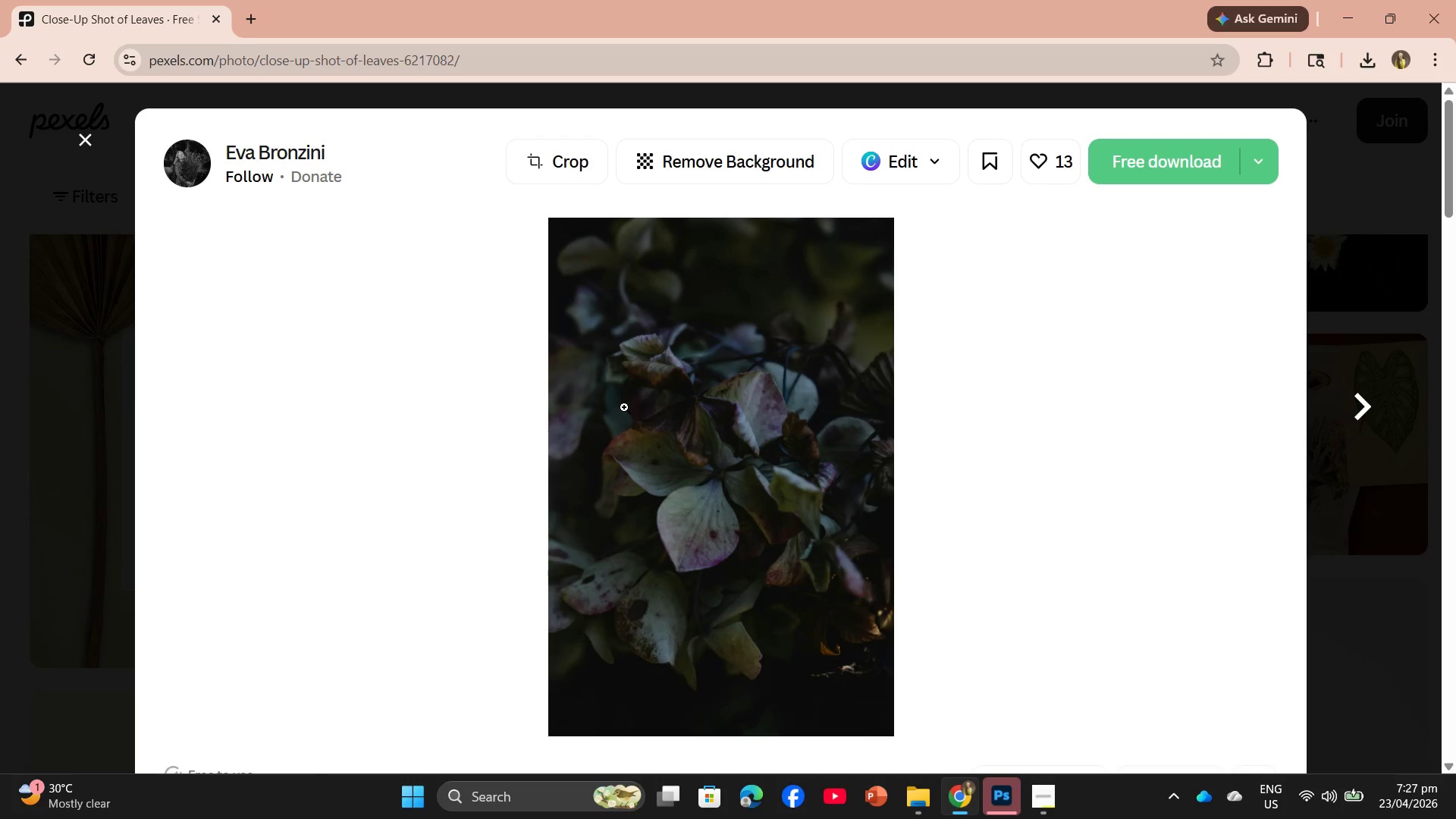 
scroll: coordinate [649, 377], scroll_direction: down, amount: 3.0
 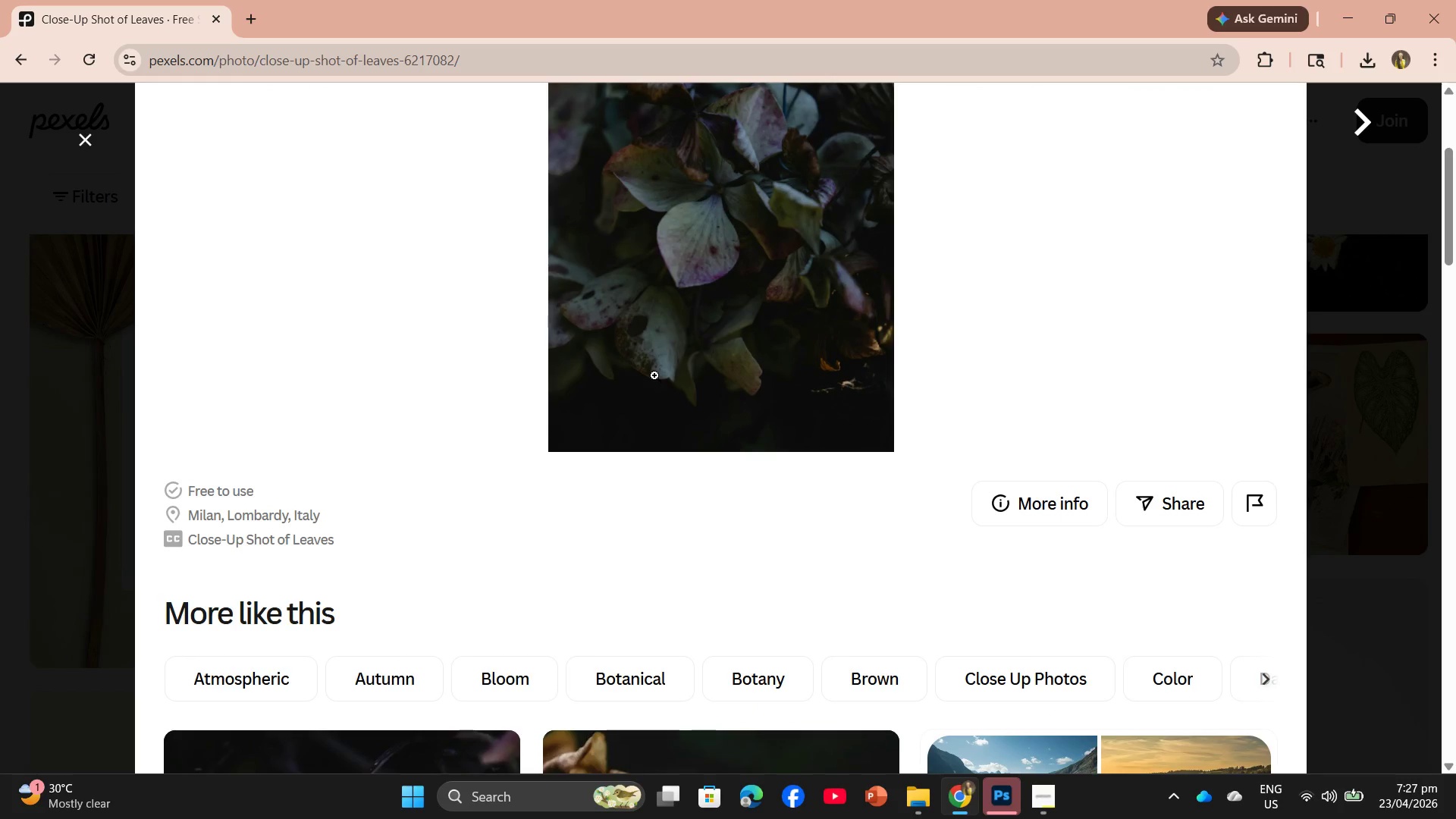 
scroll: coordinate [654, 375], scroll_direction: up, amount: 4.0
 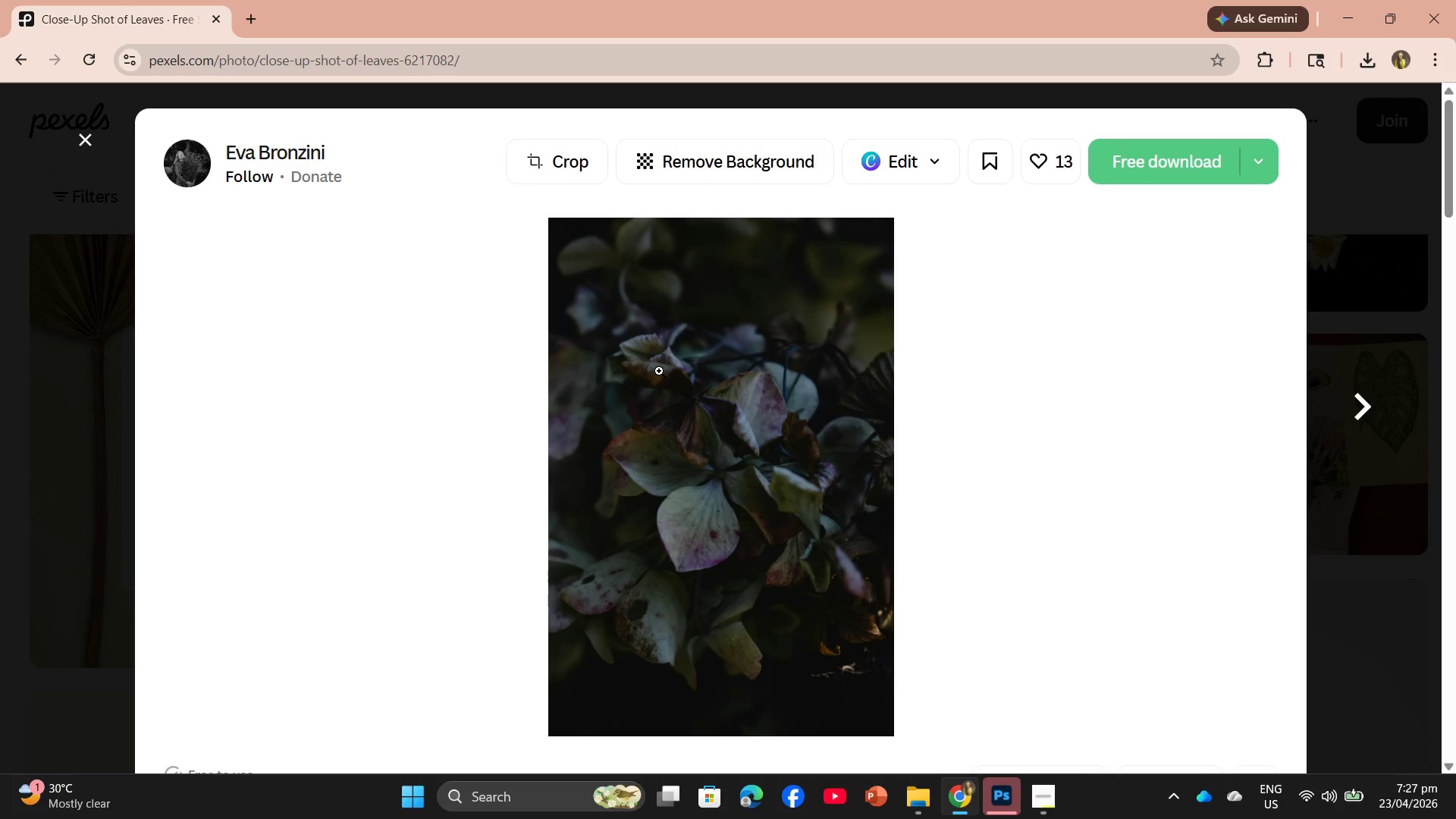 
scroll: coordinate [650, 390], scroll_direction: down, amount: 3.0
 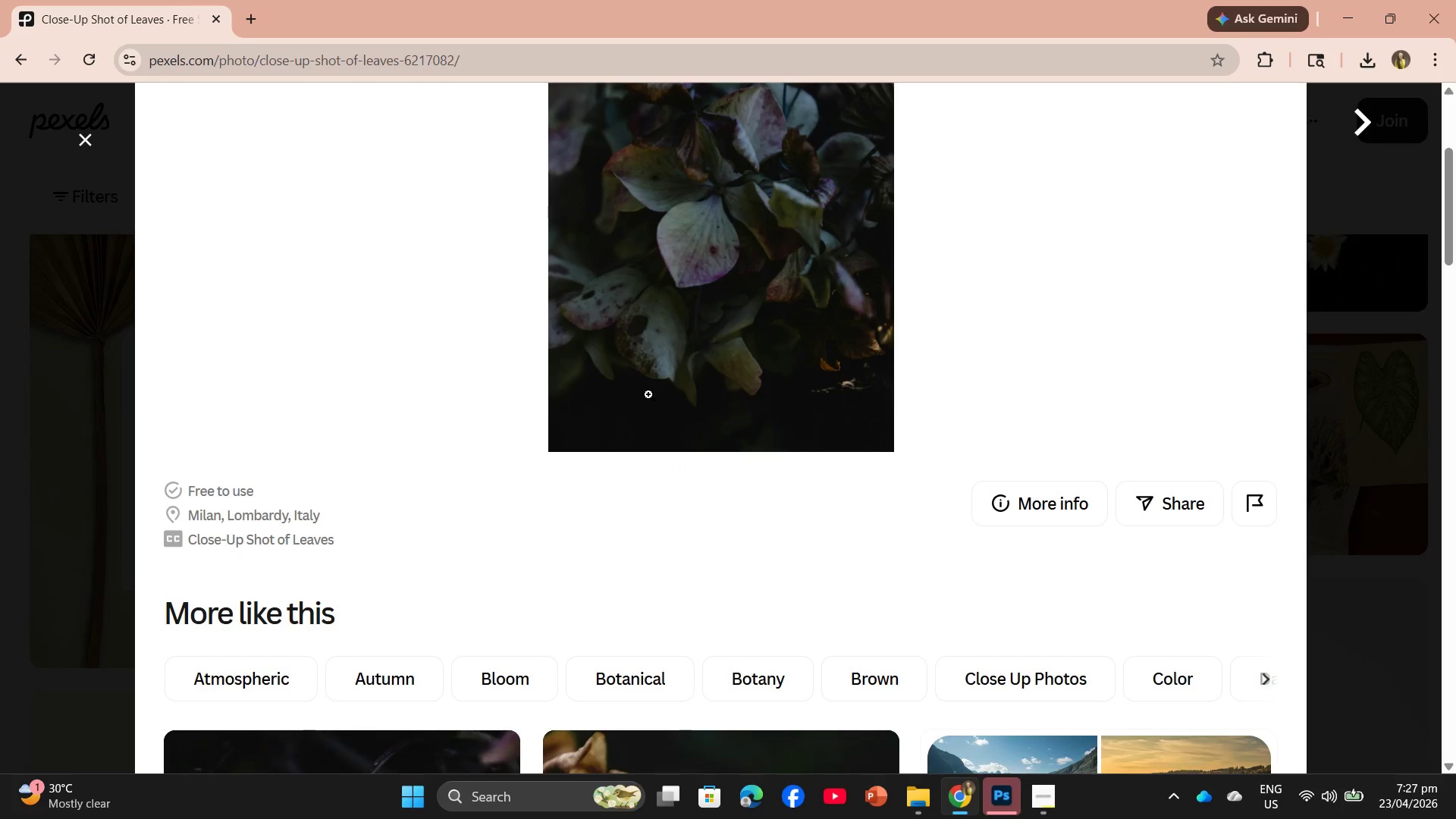 
scroll: coordinate [647, 402], scroll_direction: up, amount: 10.0
 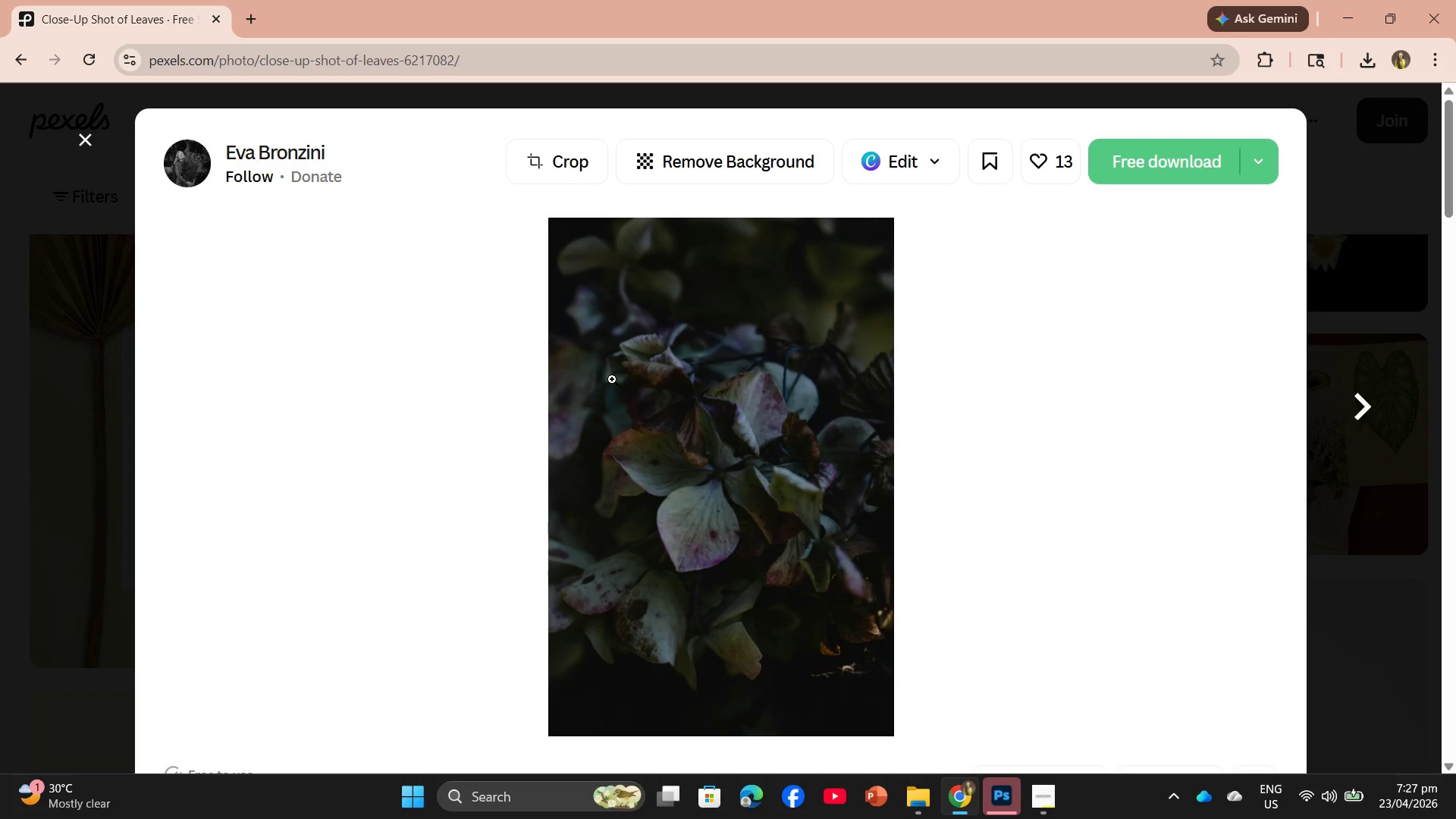 
wait(16.75)
 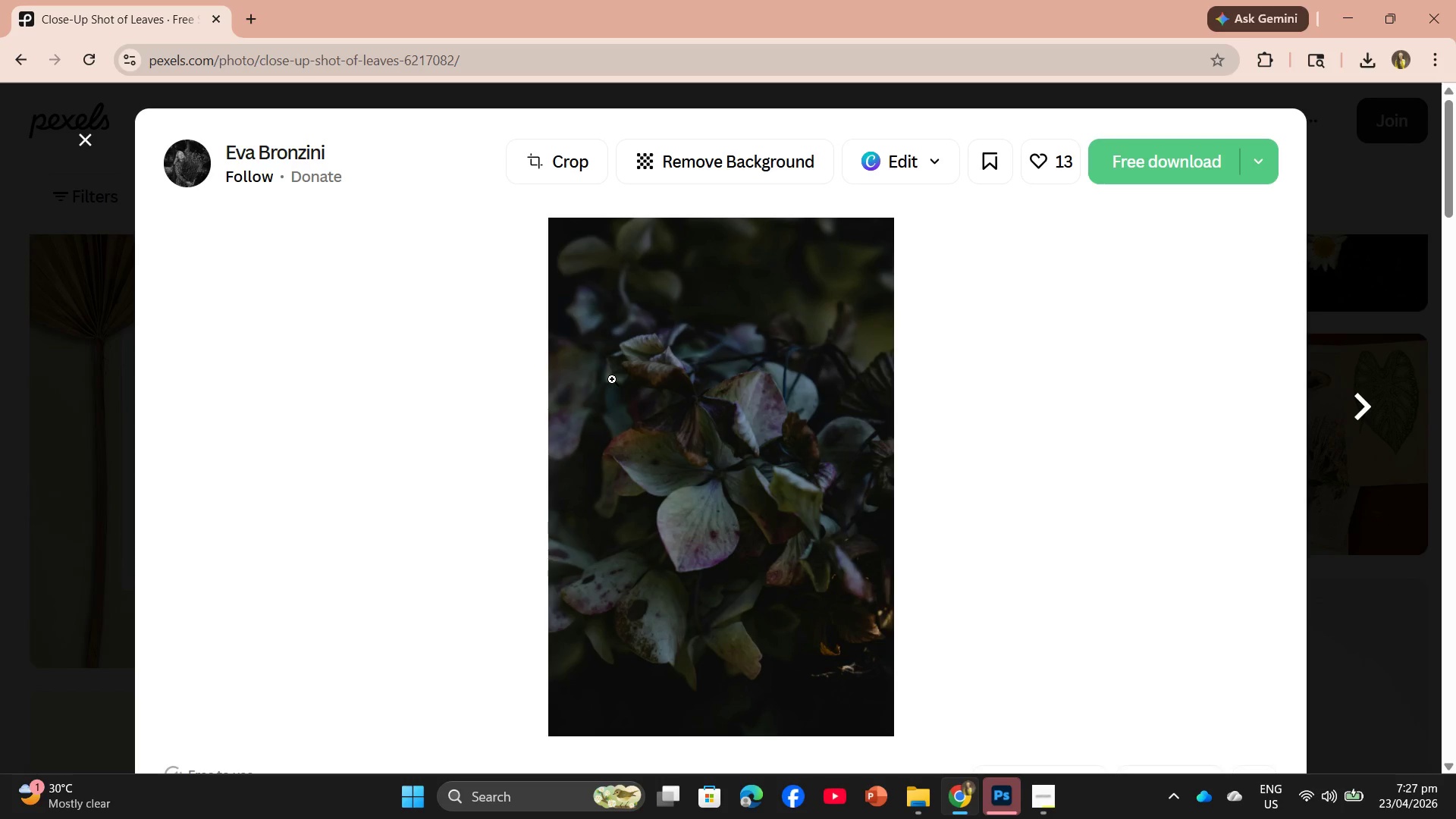 
left_click([1047, 794])